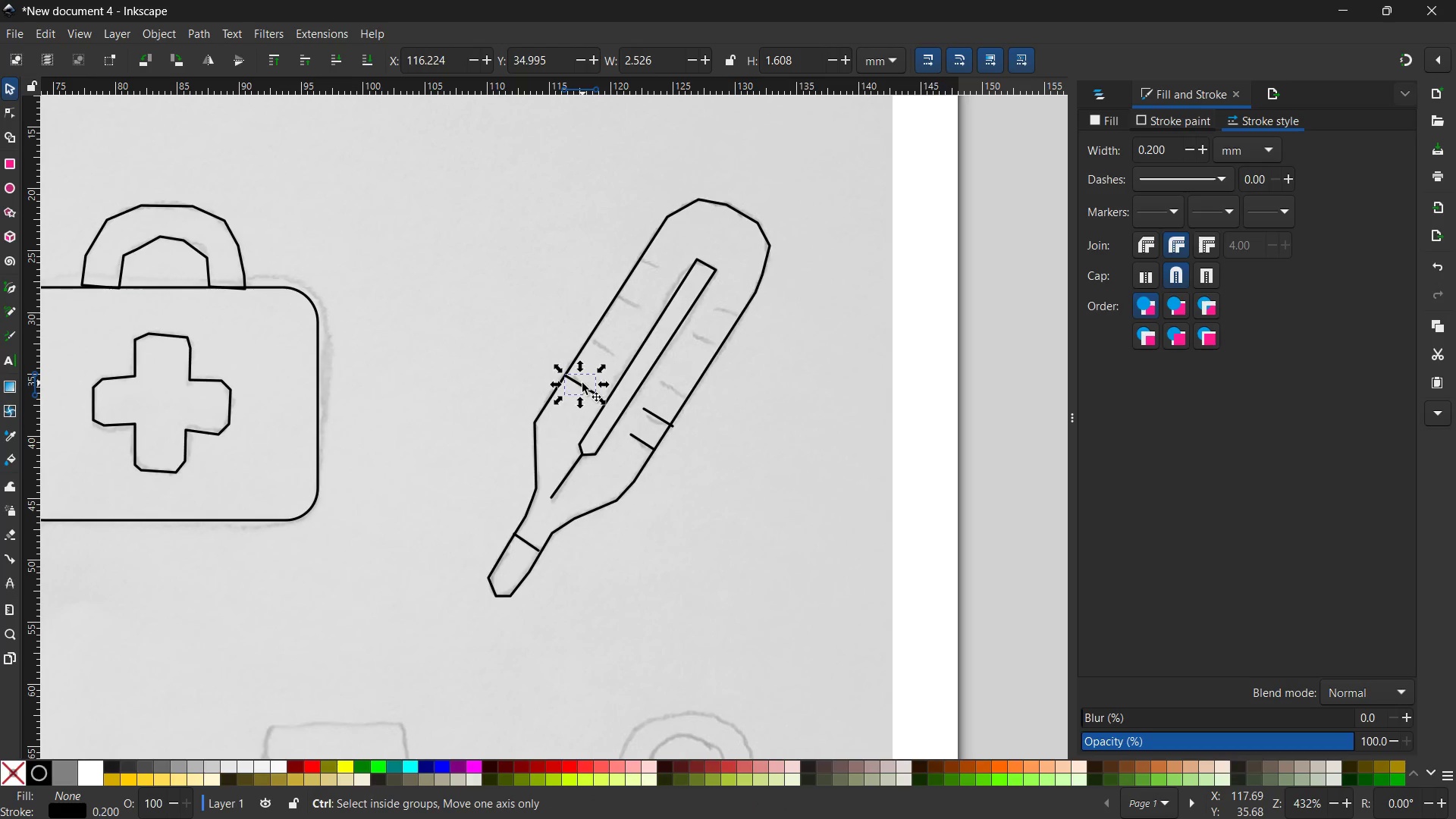 
key(Control+C)
 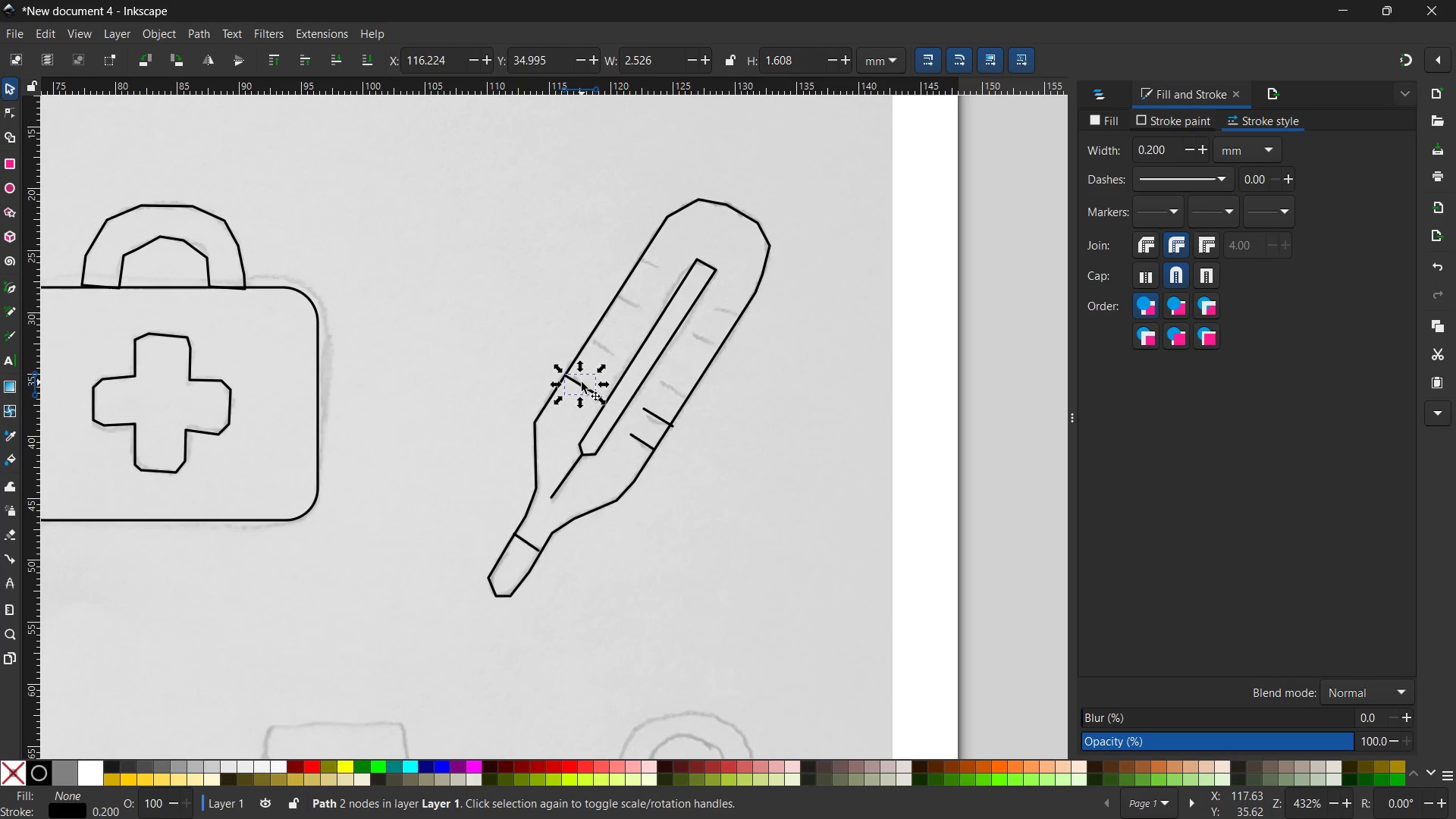 
key(Control+V)
 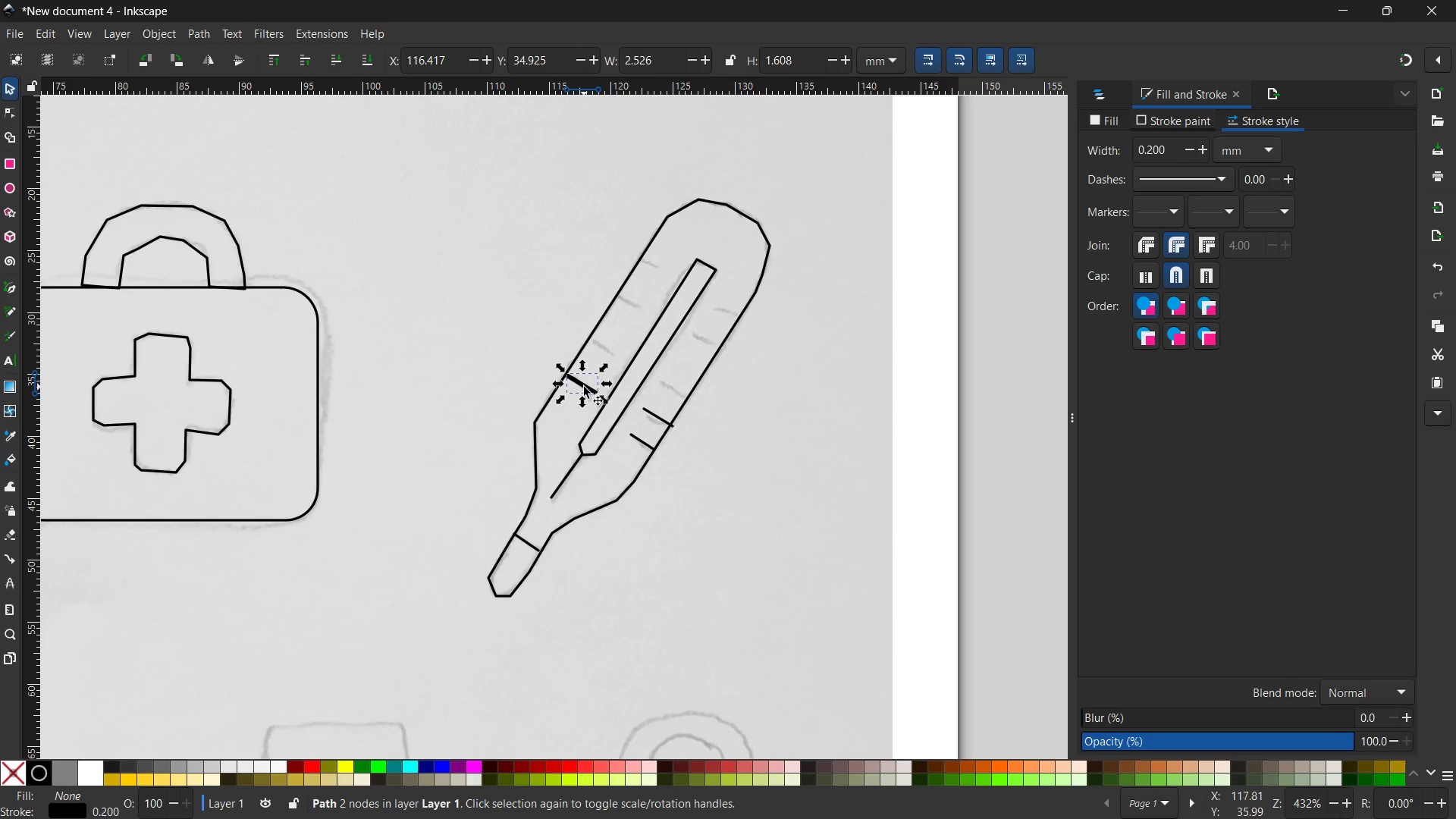 
left_click_drag(start_coordinate=[583, 387], to_coordinate=[604, 349])
 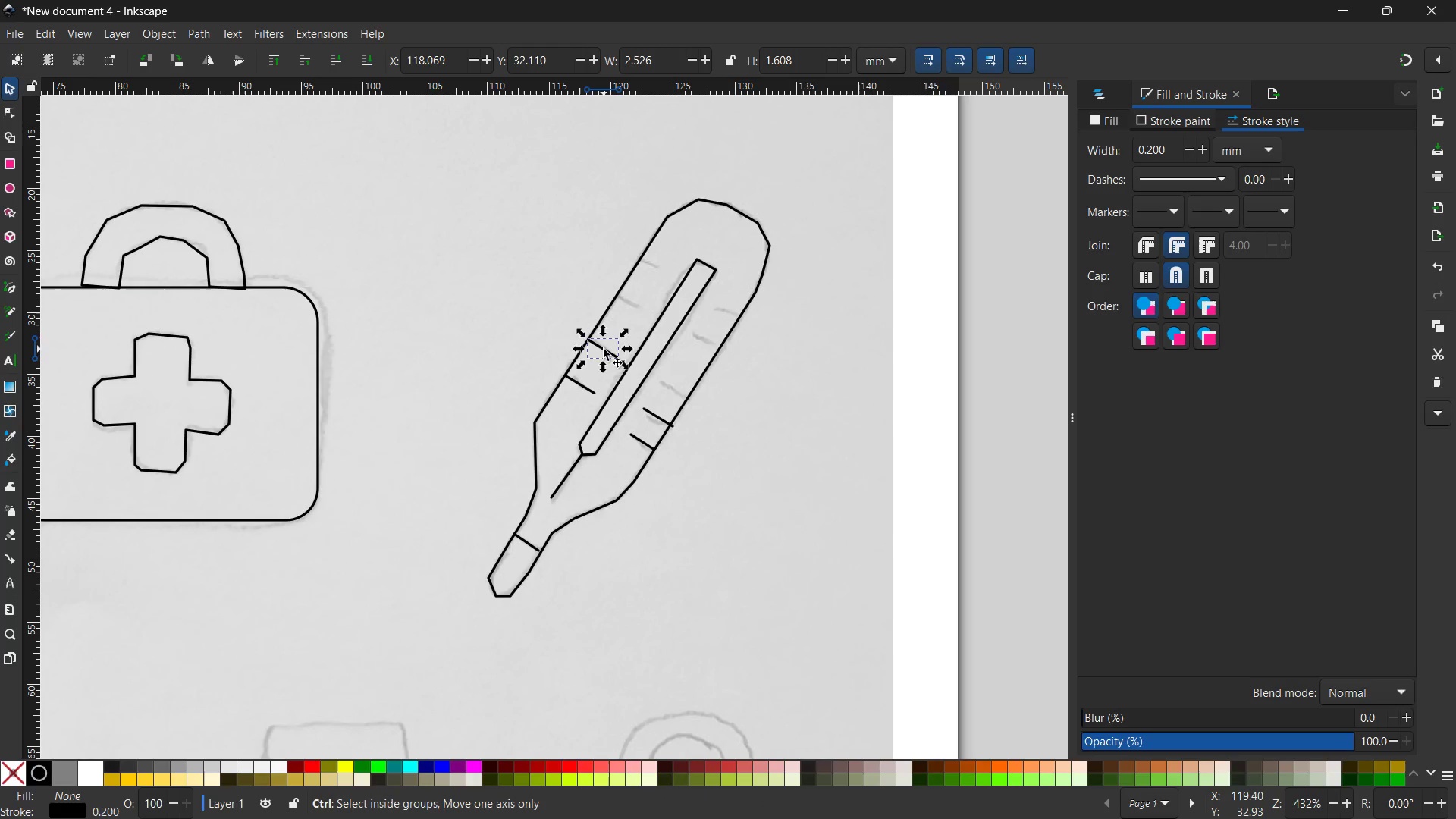 
key(Control+V)
 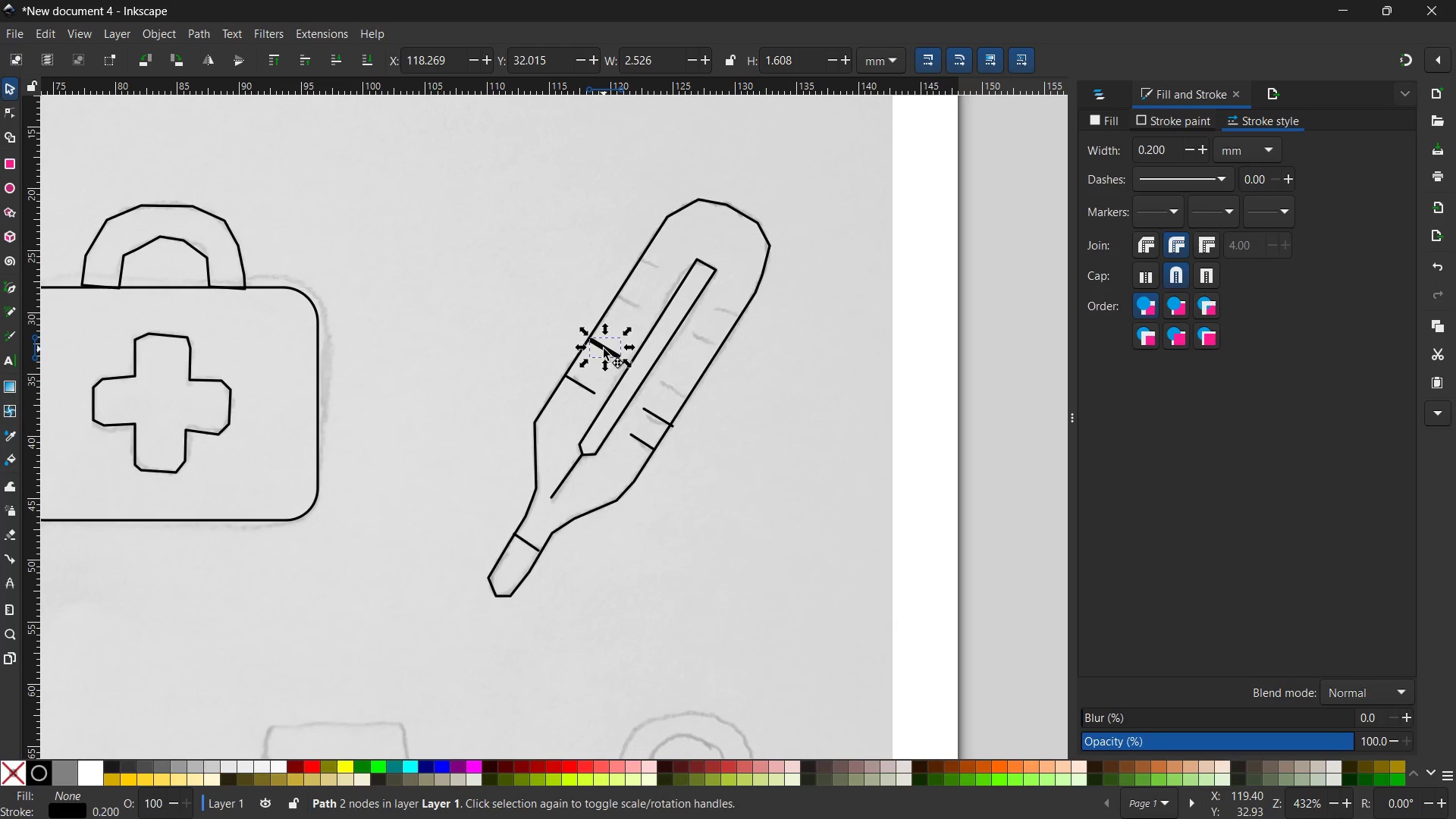 
left_click_drag(start_coordinate=[604, 349], to_coordinate=[632, 300])
 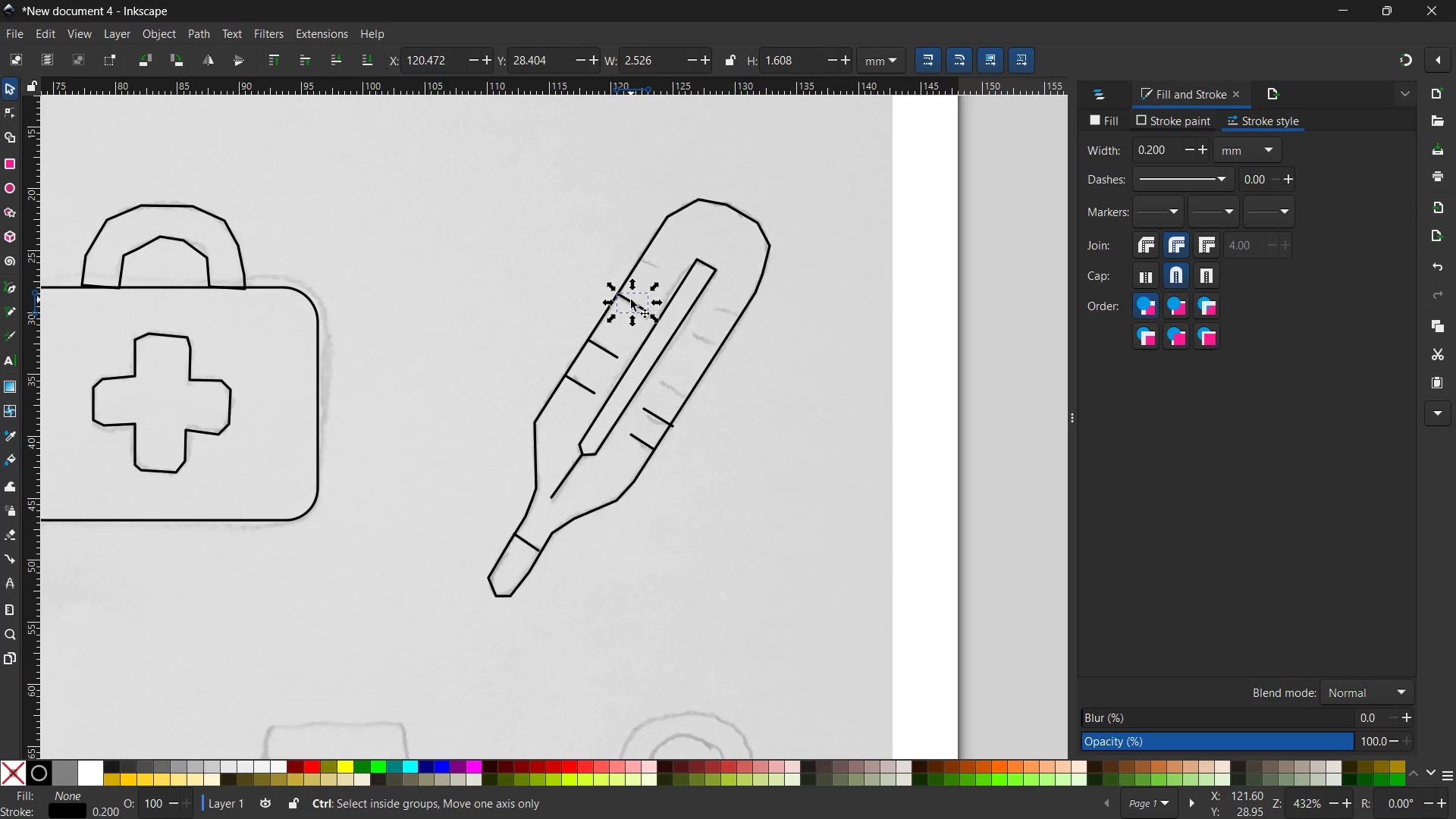 
key(Control+V)
 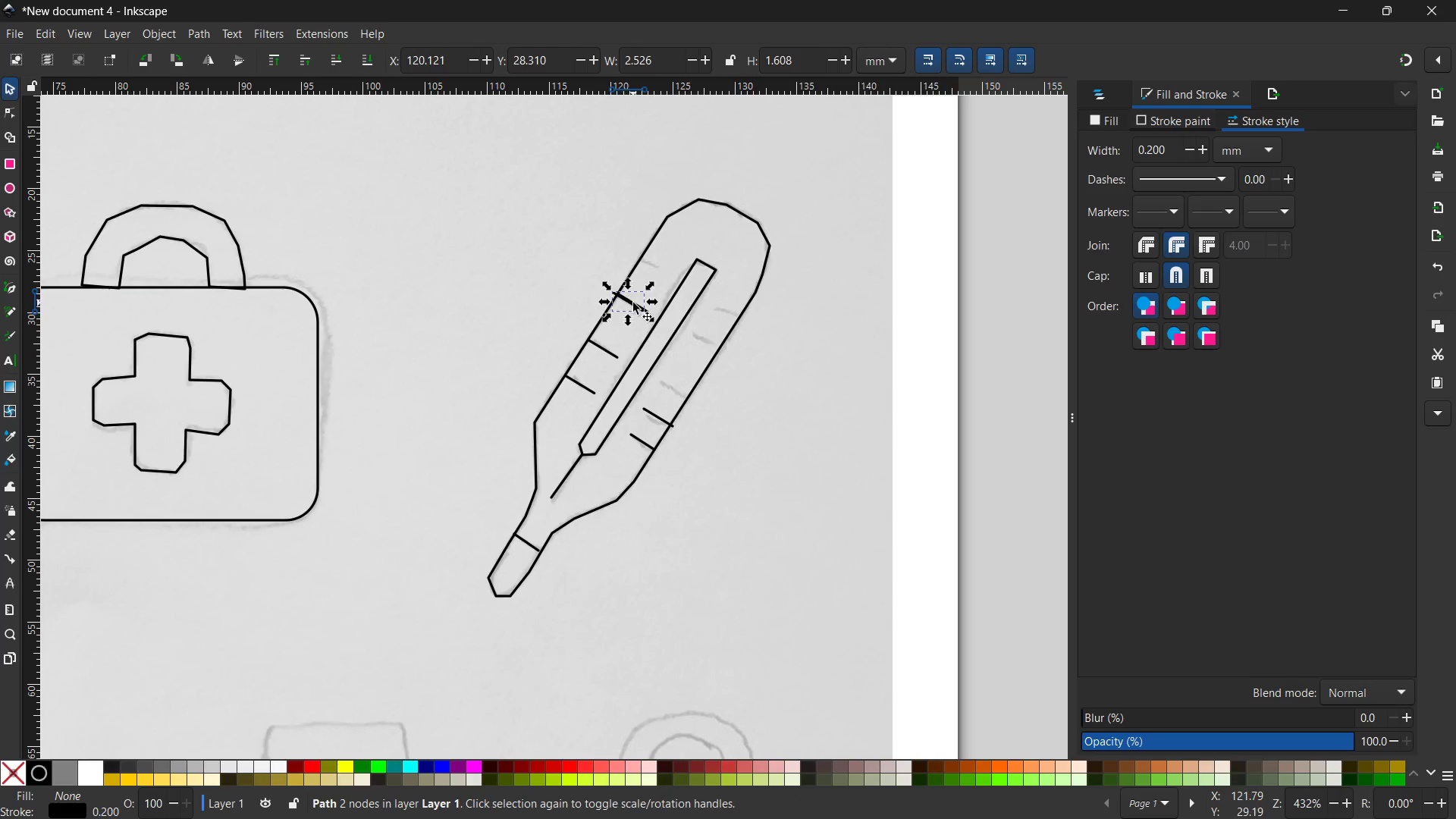 
left_click_drag(start_coordinate=[633, 302], to_coordinate=[665, 263])
 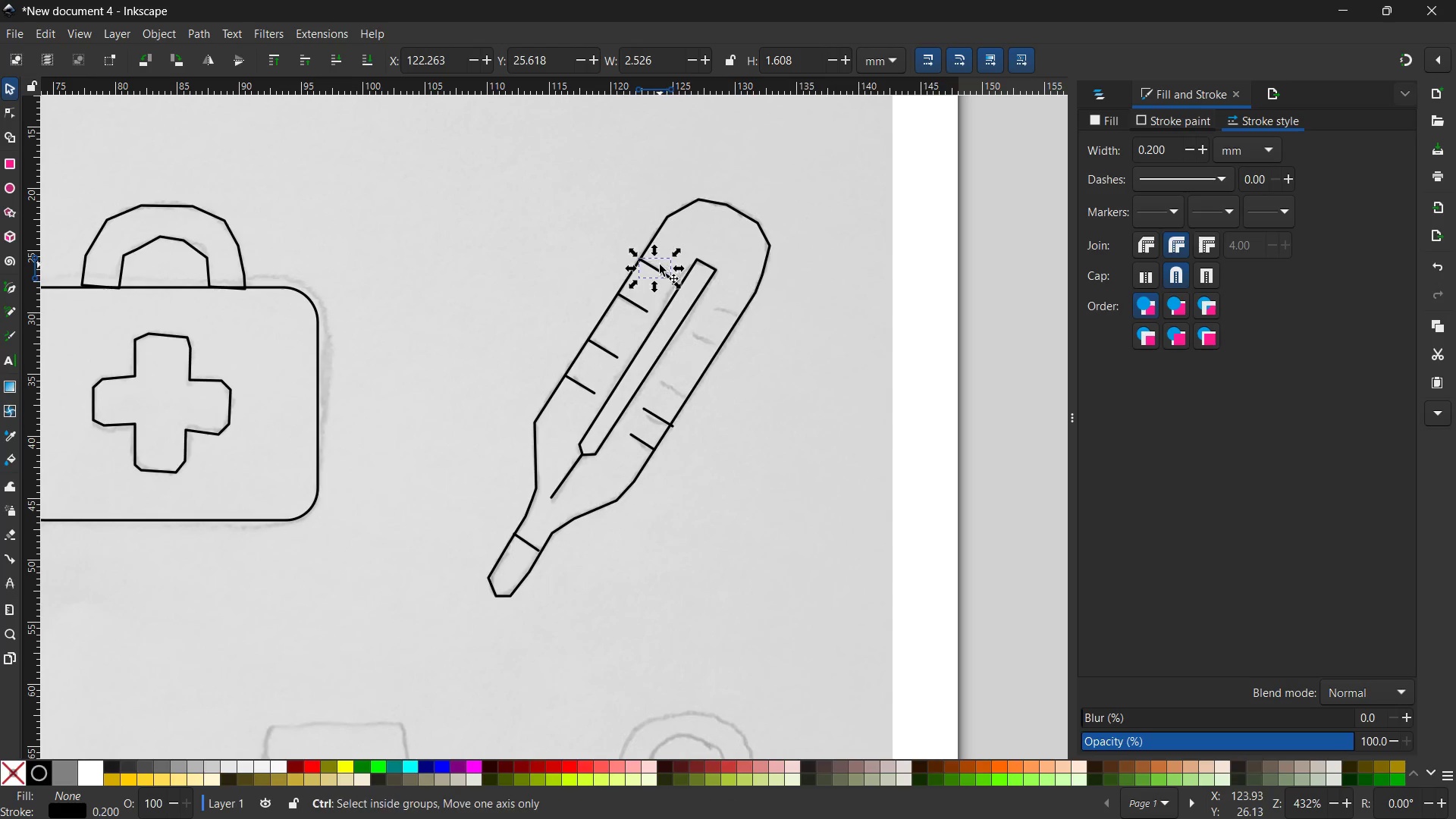 
key(Control+V)
 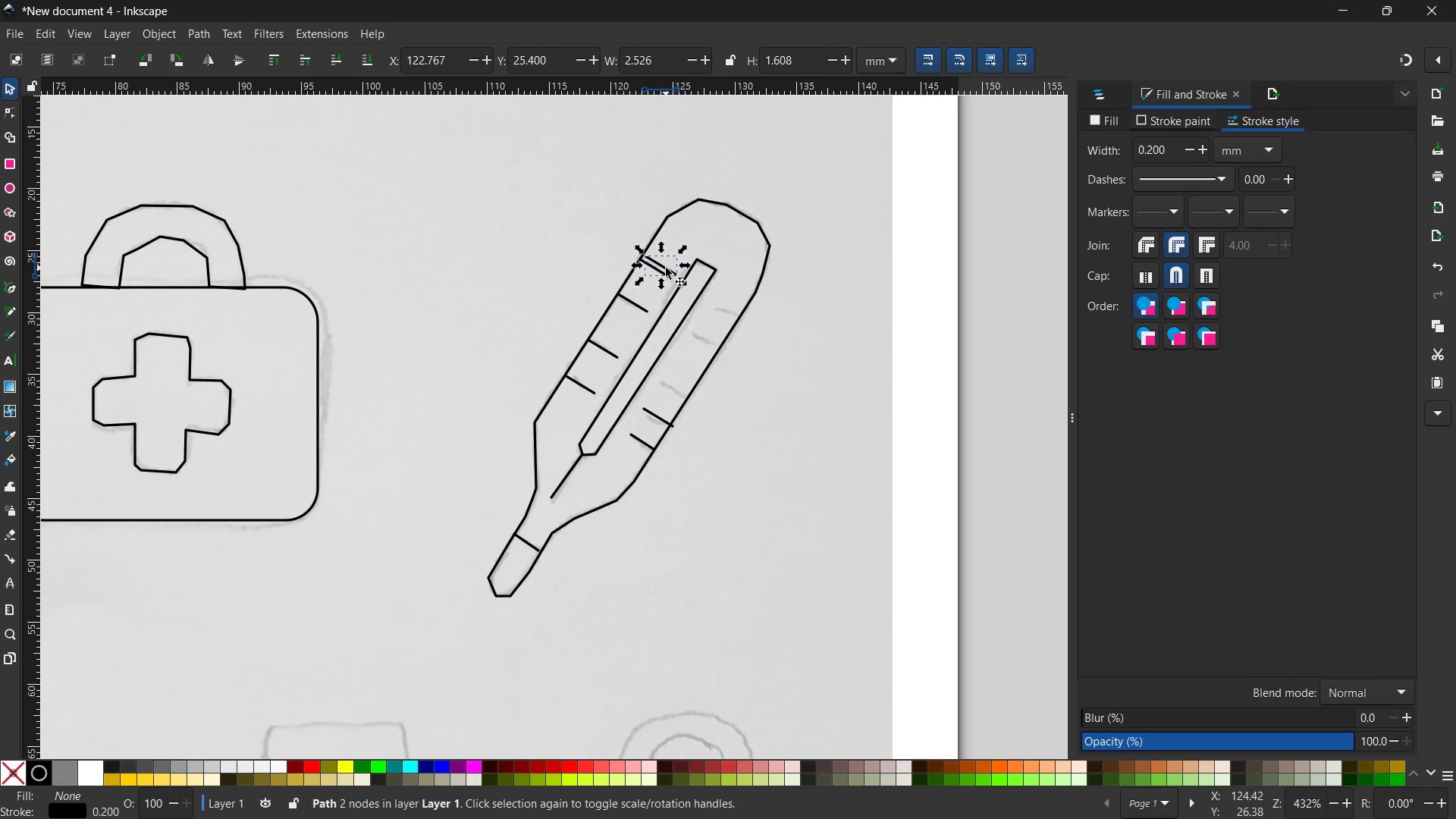 
left_click_drag(start_coordinate=[666, 266], to_coordinate=[680, 396])
 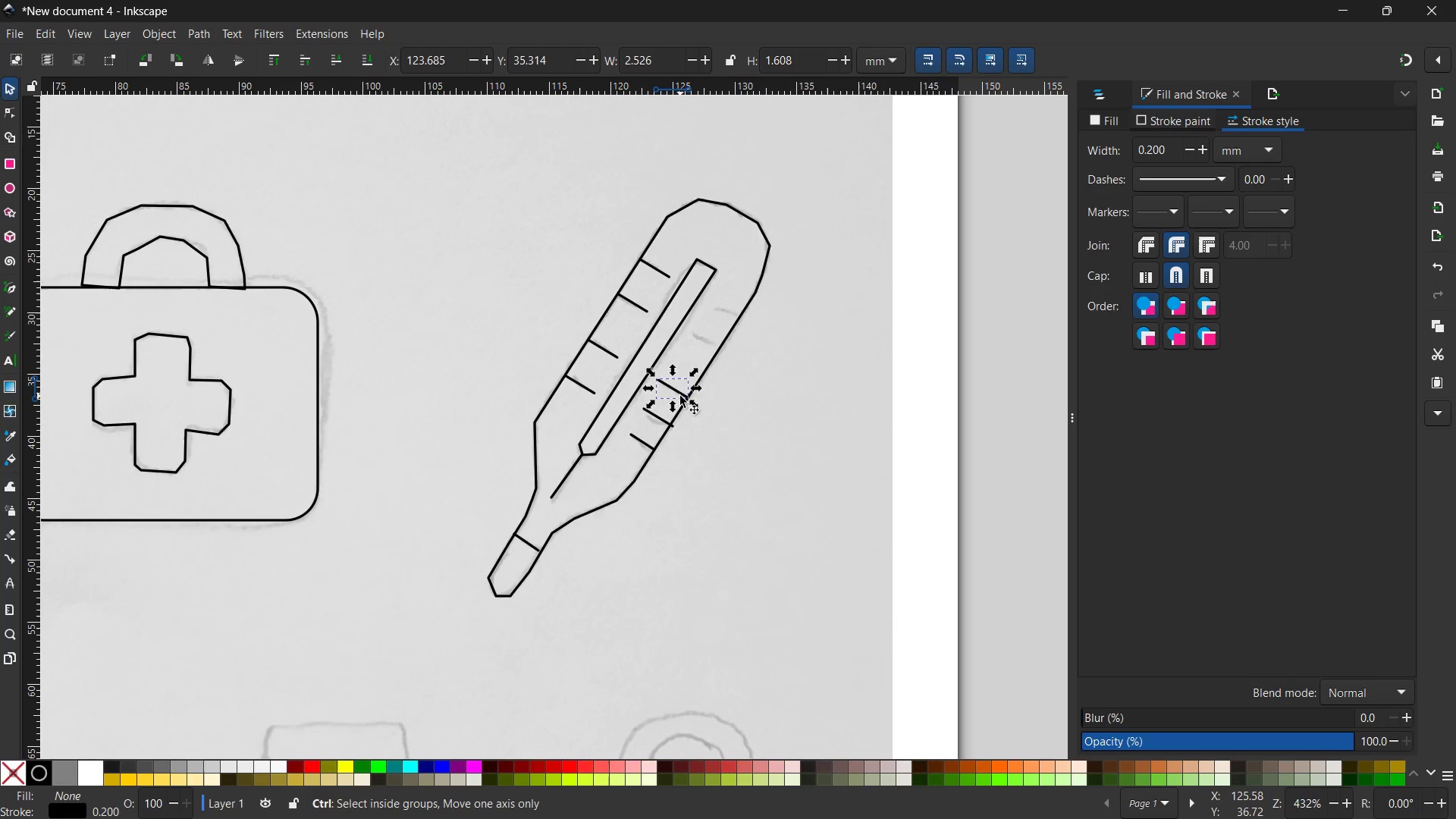 
key(Control+V)
 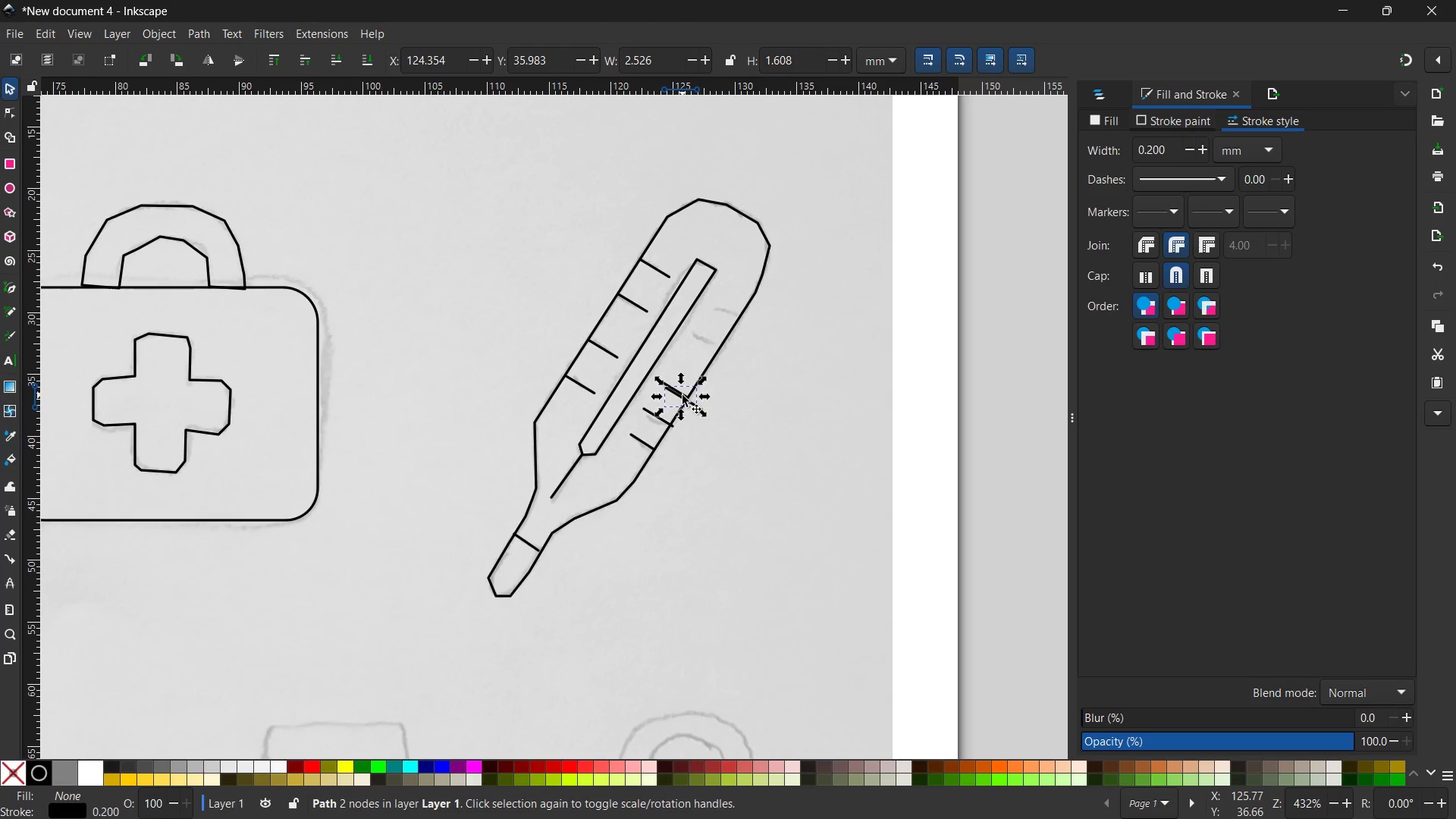 
left_click_drag(start_coordinate=[683, 395], to_coordinate=[706, 335])
 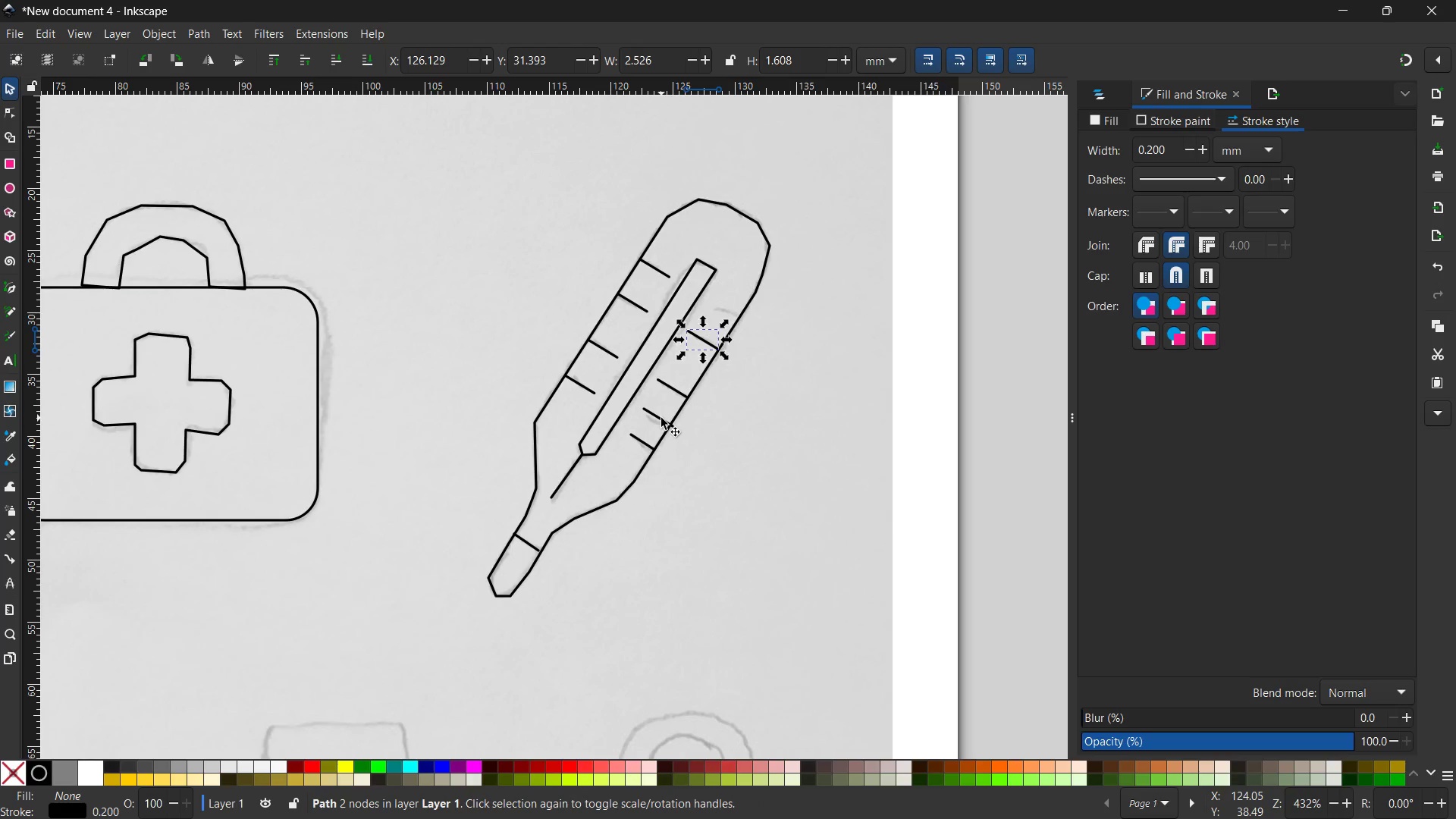 
left_click_drag(start_coordinate=[661, 418], to_coordinate=[654, 415])
 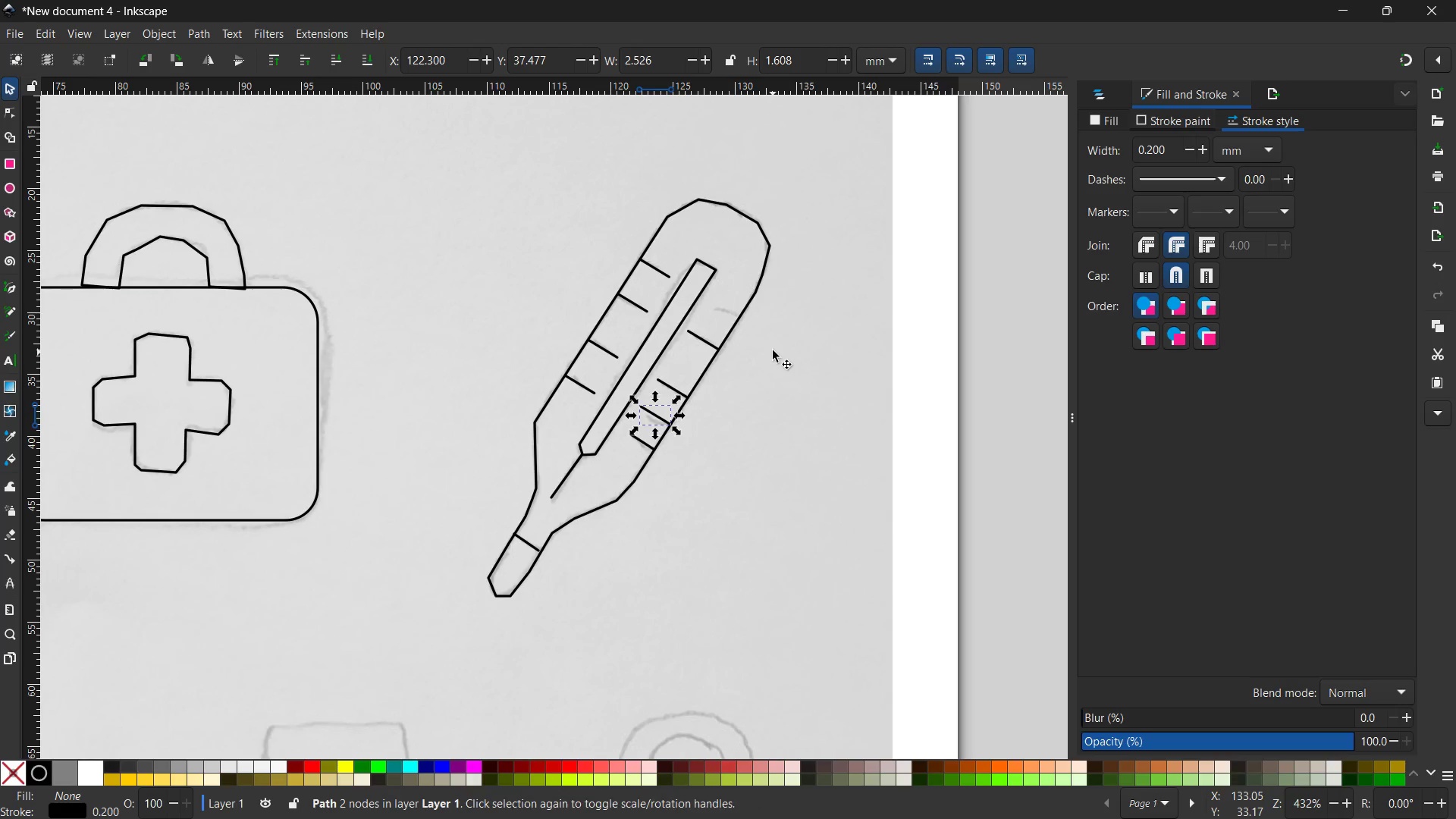 
key(Control+V)
 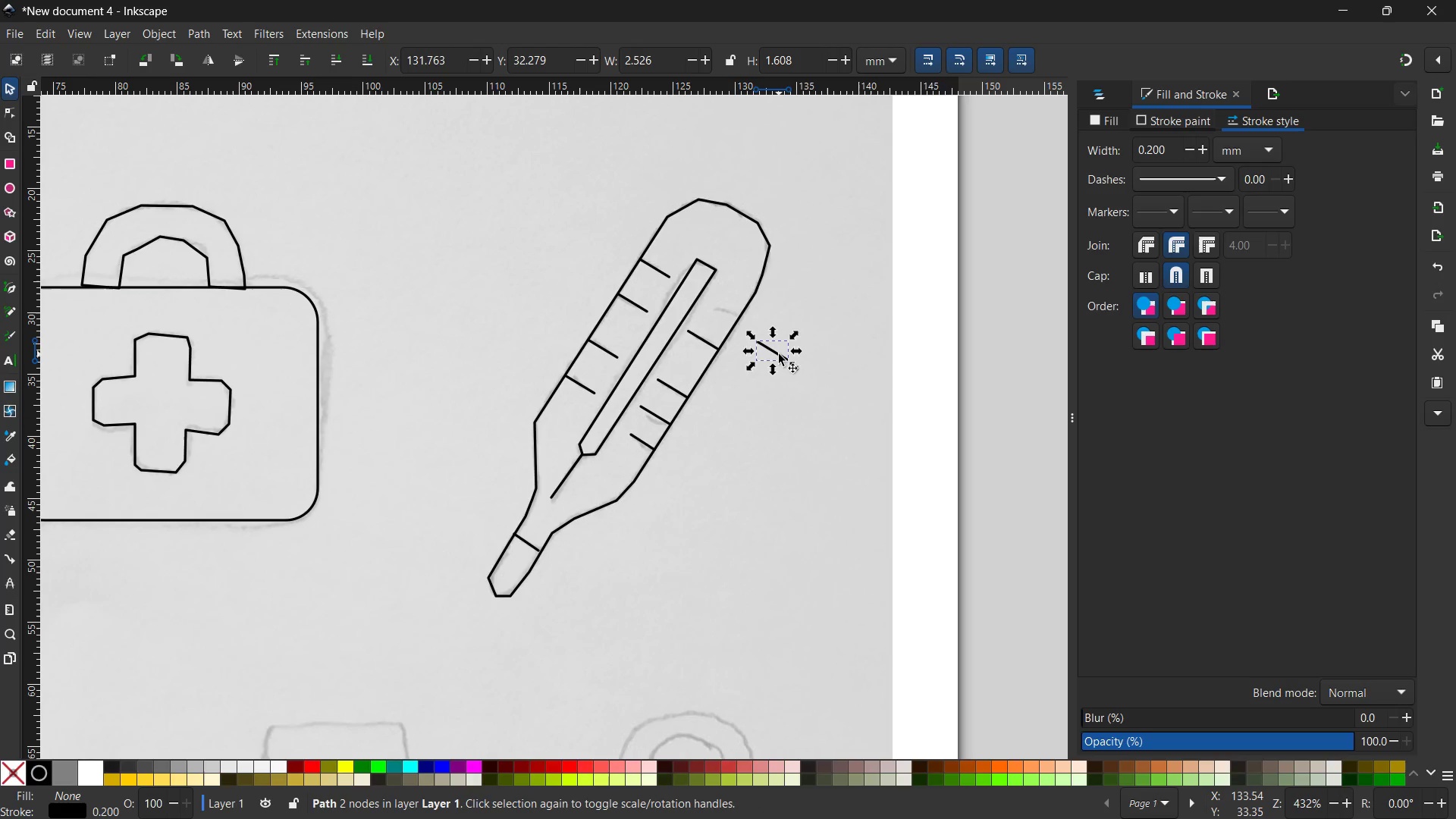 
left_click_drag(start_coordinate=[780, 354], to_coordinate=[728, 310])
 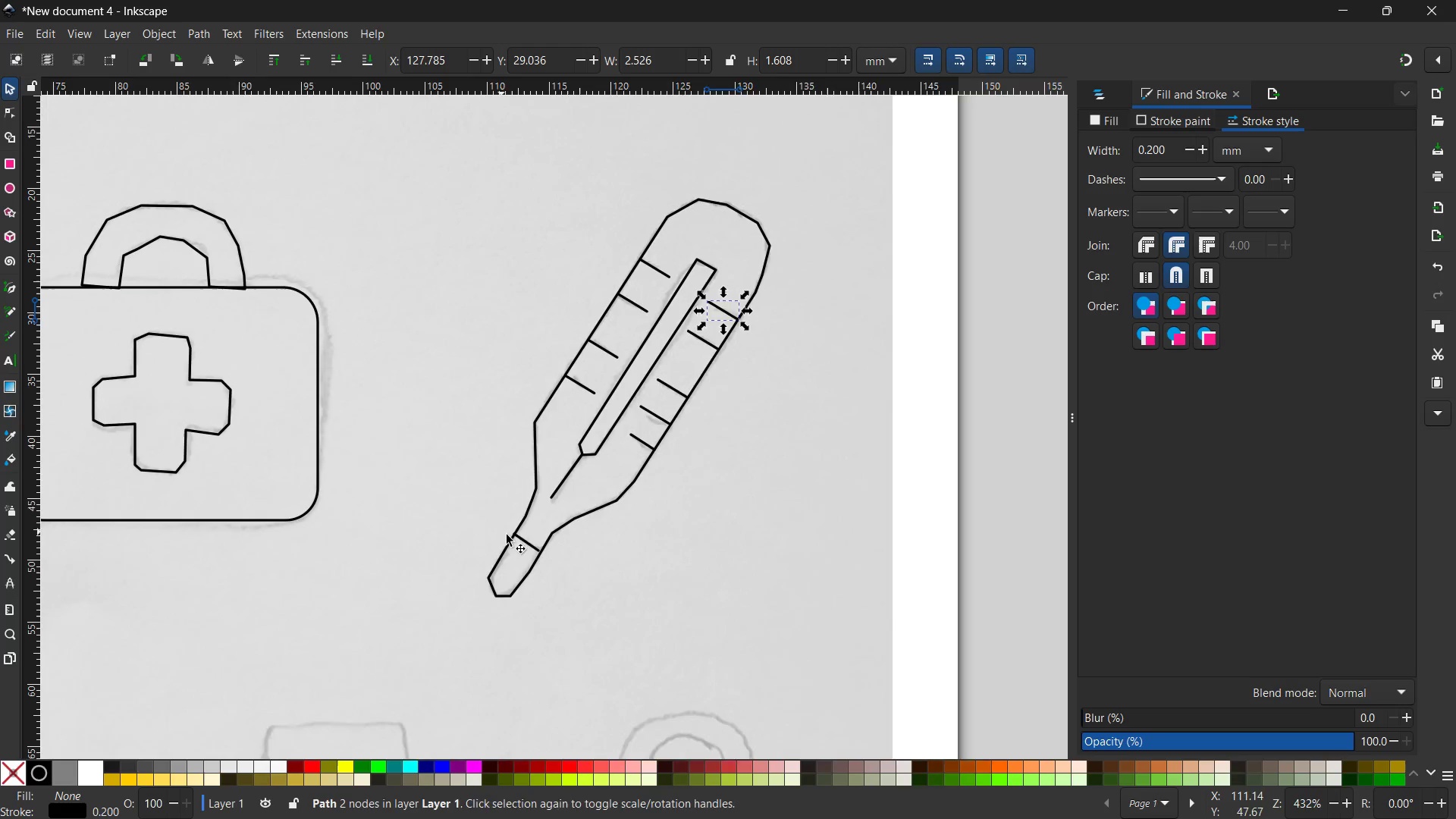 
hold_key(key=Space, duration=1.14)
 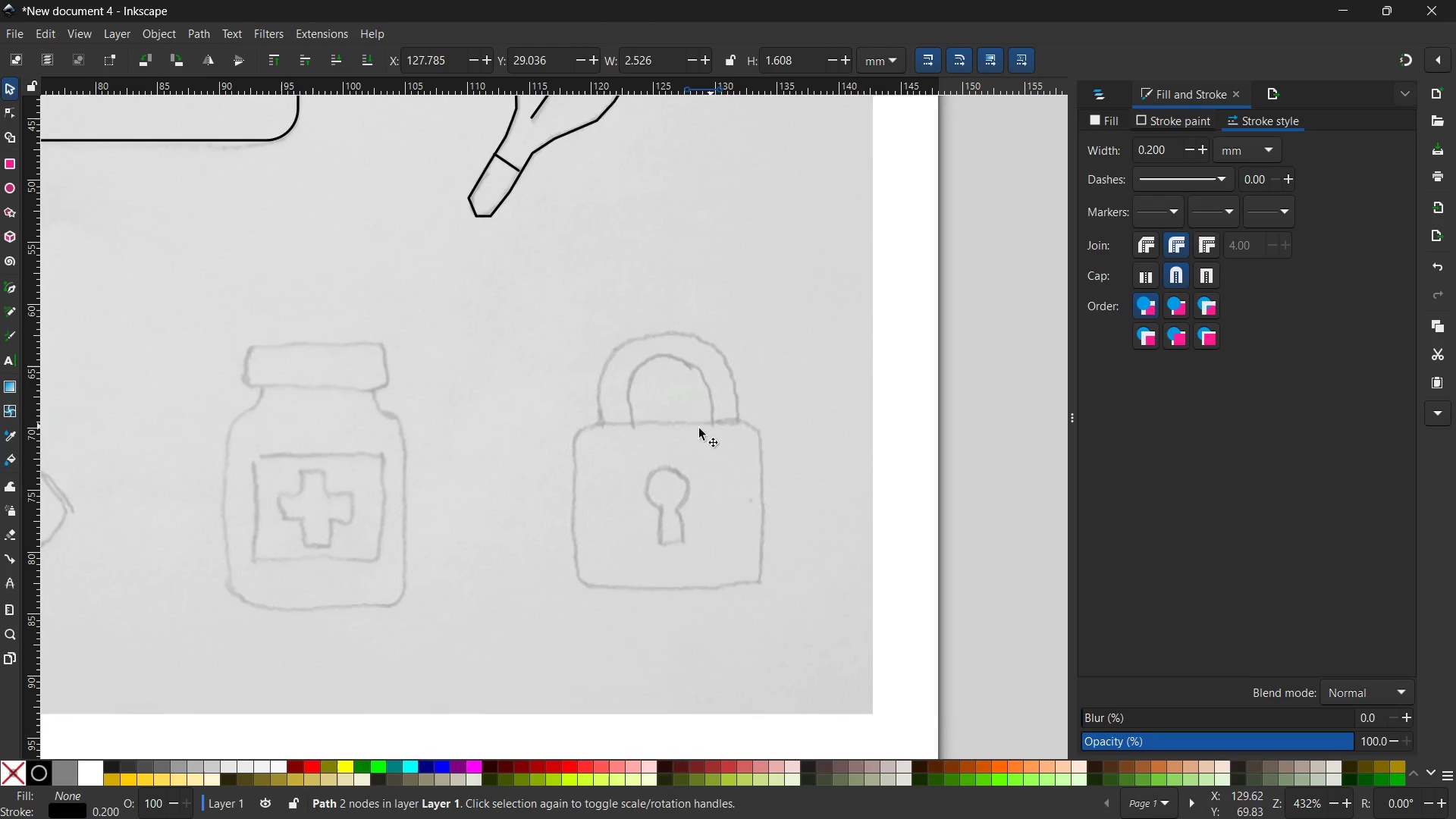 
left_click_drag(start_coordinate=[551, 512], to_coordinate=[487, 130])
 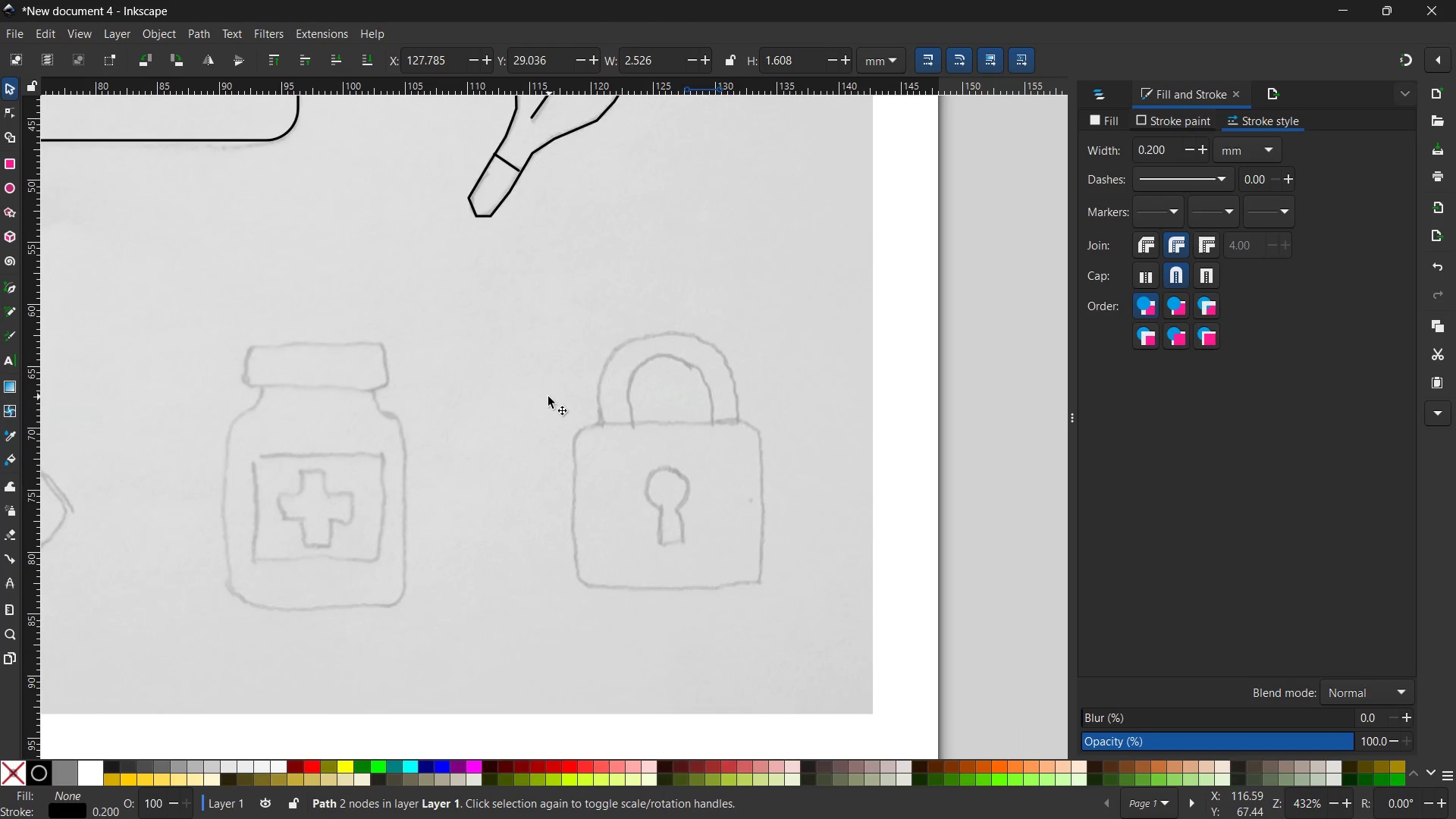 
scroll: coordinate [579, 413], scroll_direction: up, amount: 5.0
 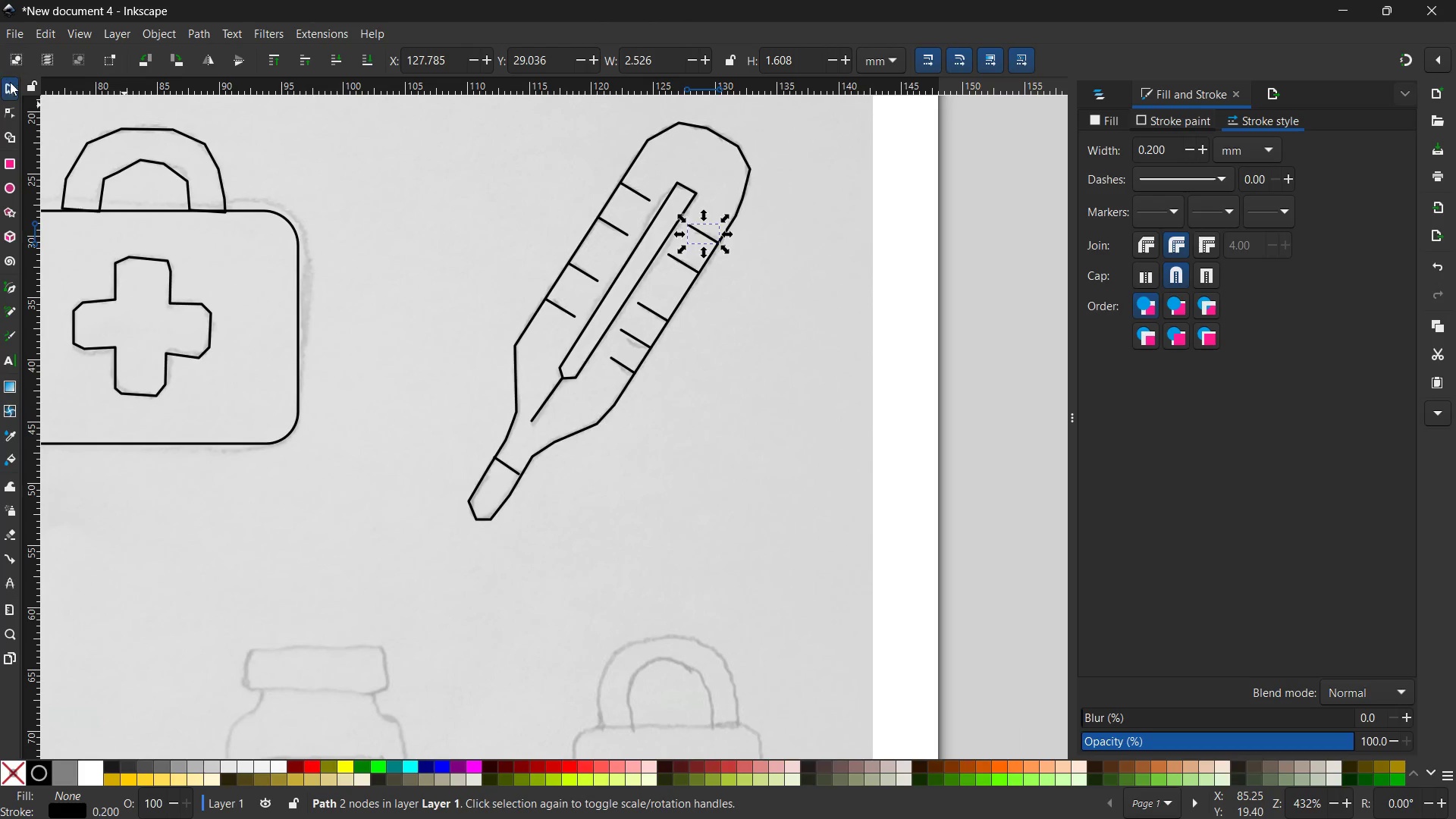 
left_click([10, 86])
 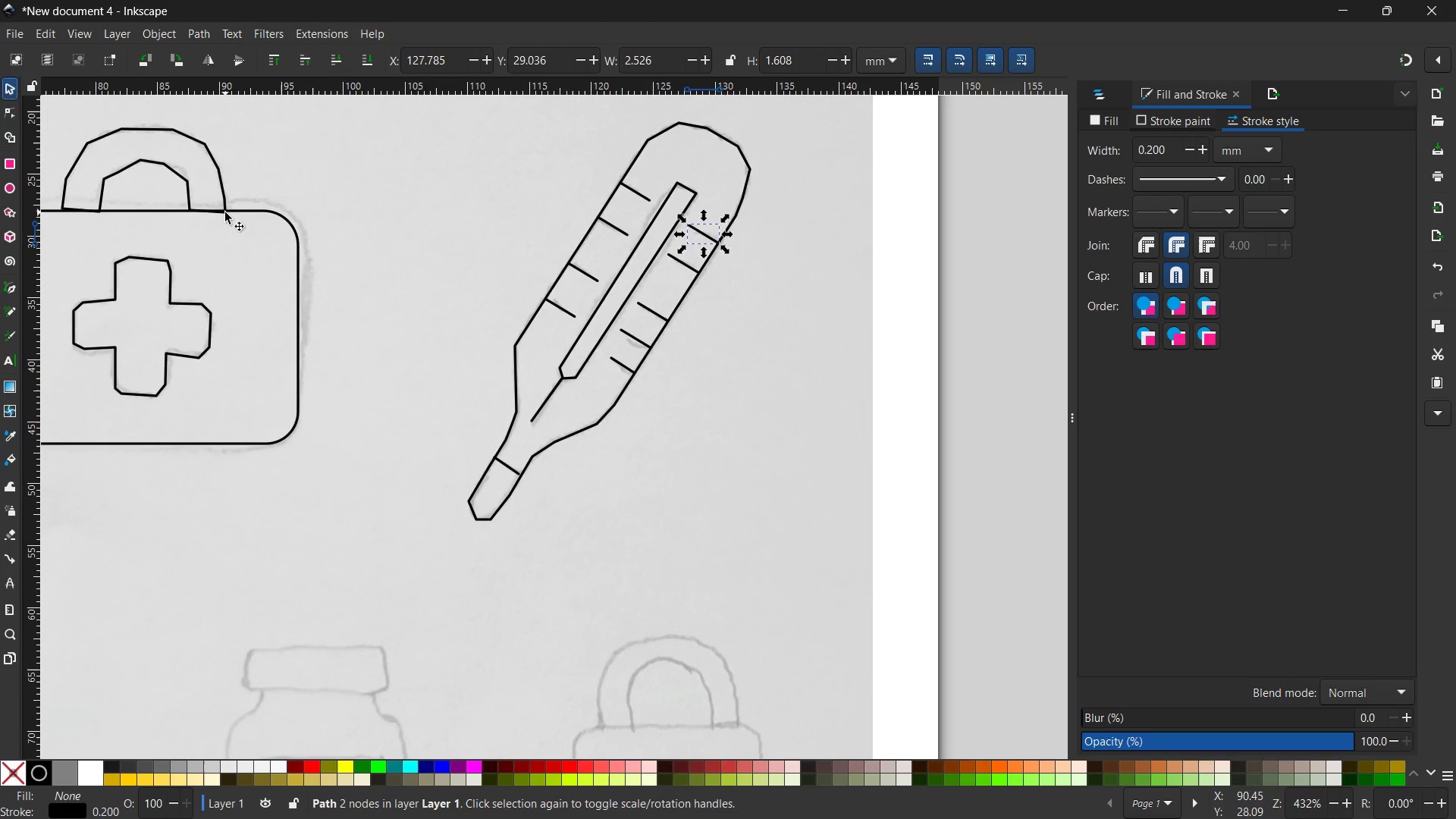 
hold_key(key=ShiftLeft, duration=2.53)
left_click([227, 213])
 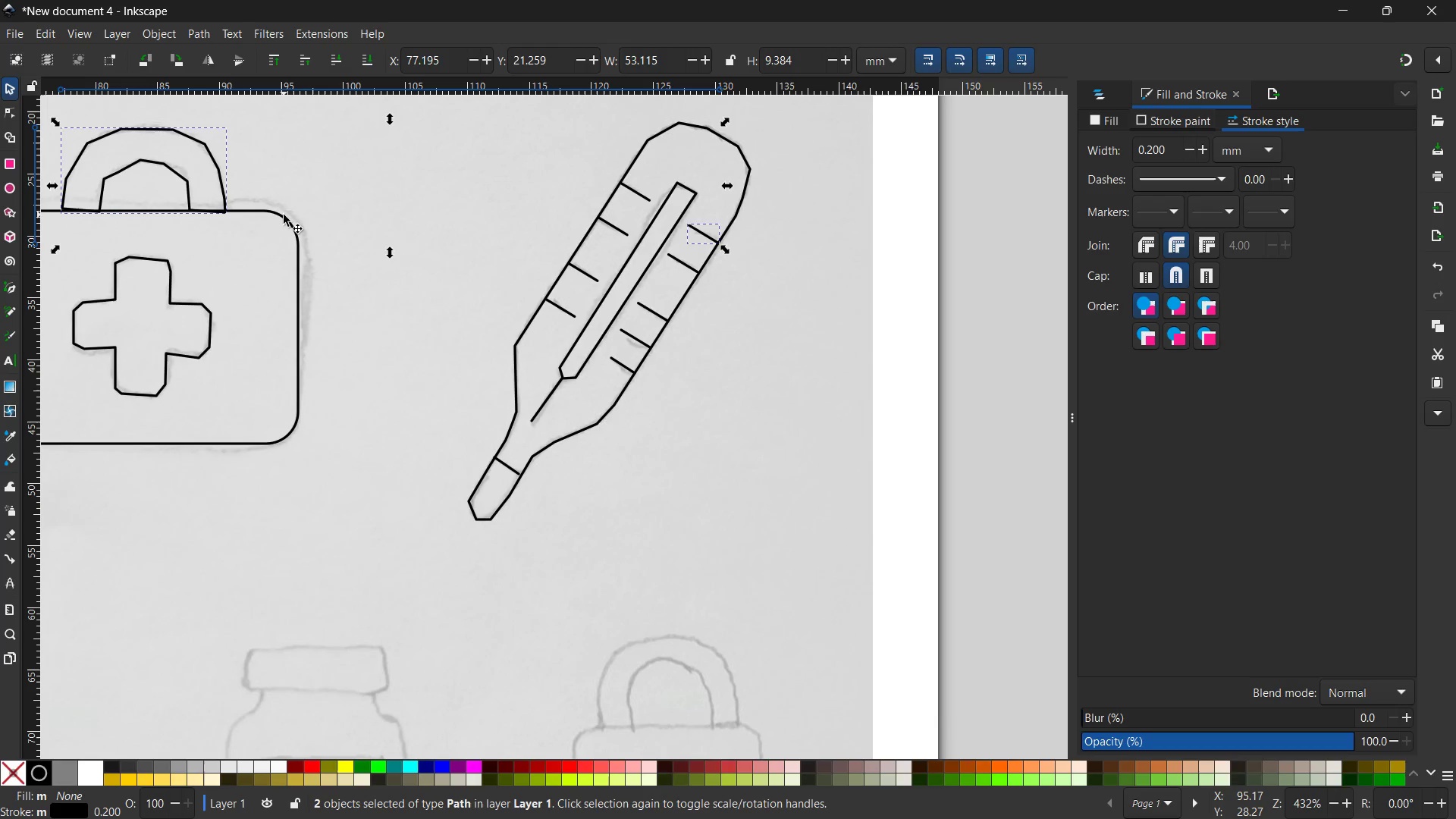 
left_click([284, 214])
 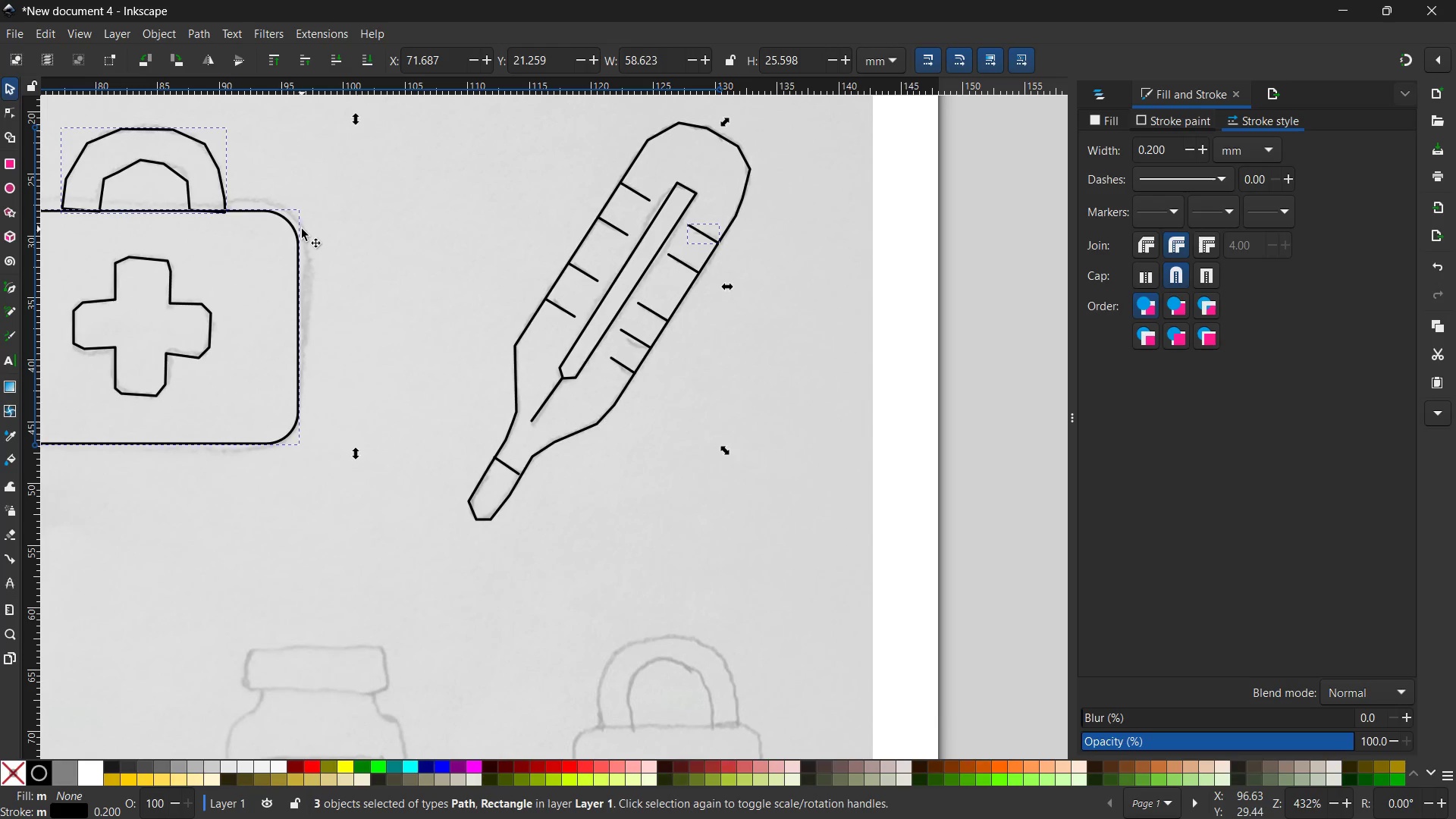 
key(Control+C)
 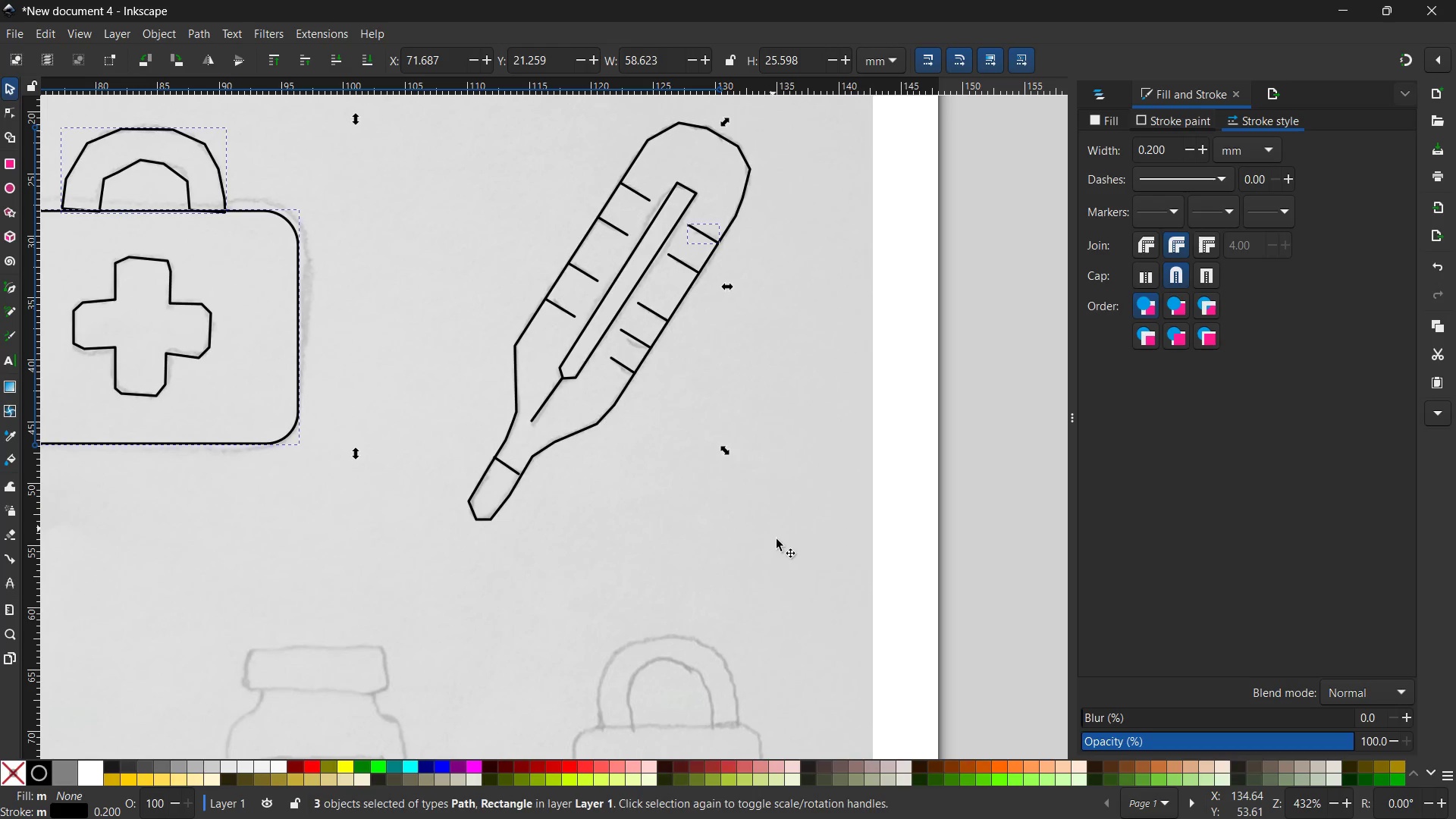 
hold_key(key=Space, duration=1.12)
 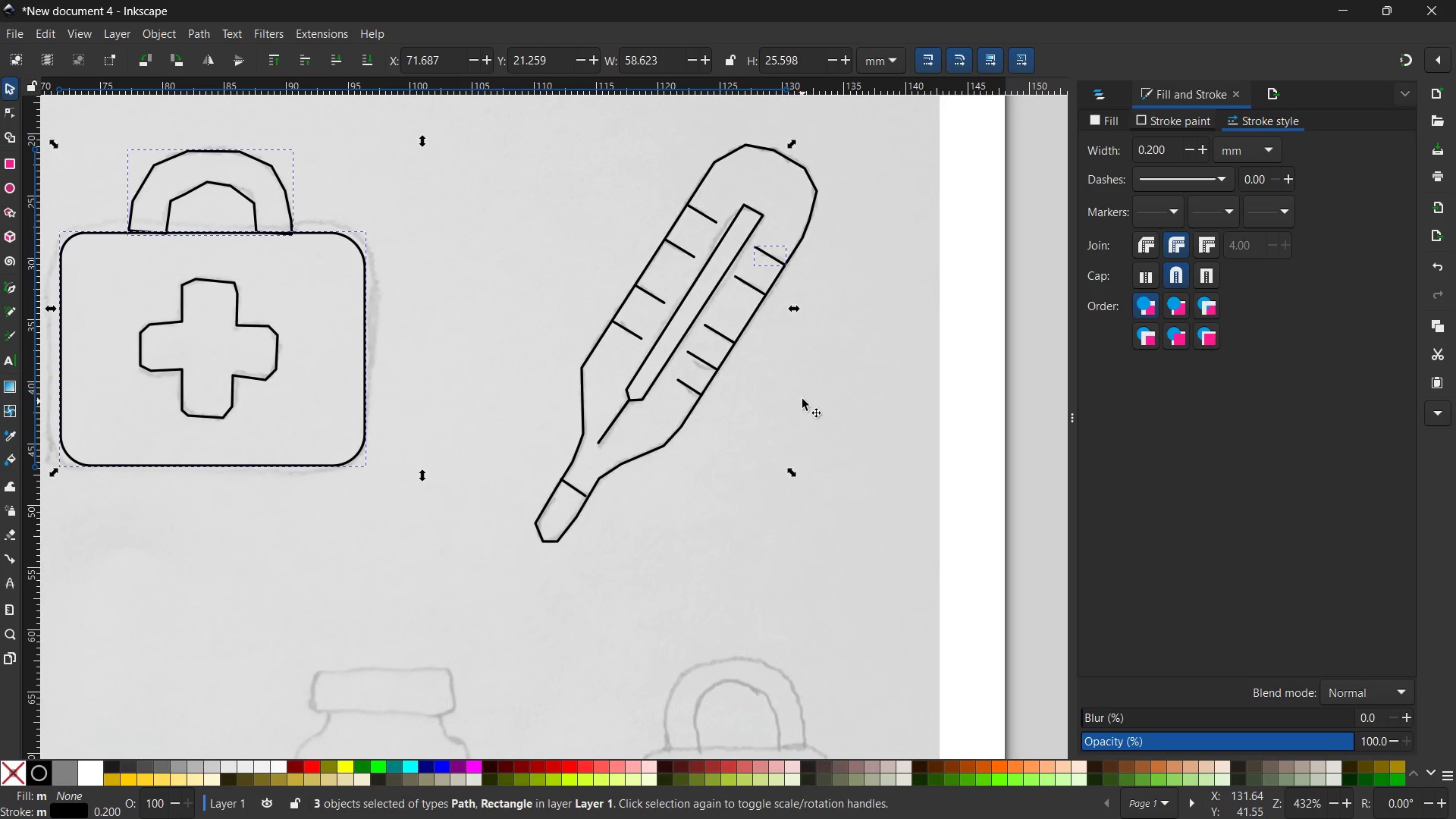 
left_click_drag(start_coordinate=[782, 554], to_coordinate=[850, 577])
 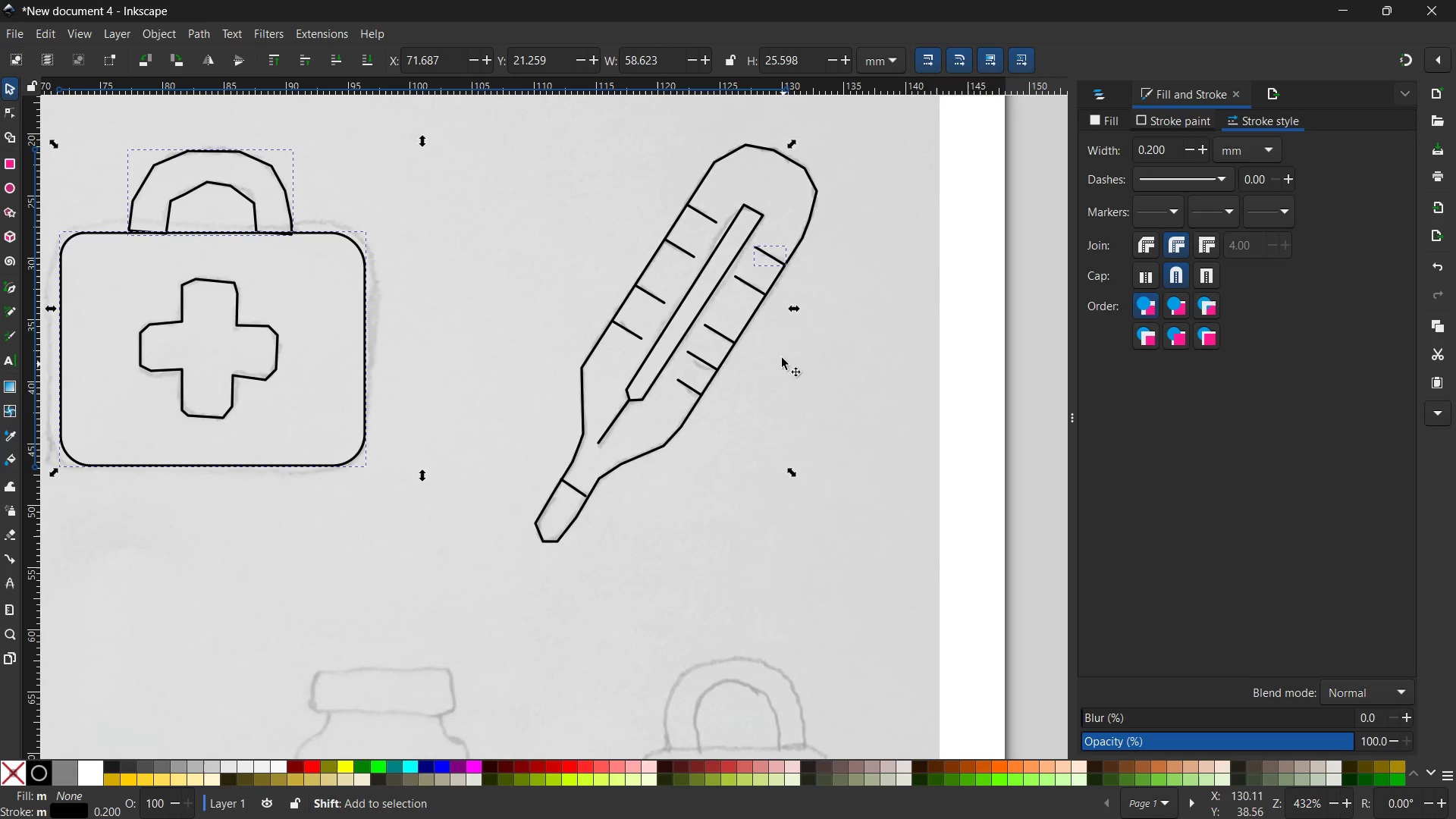 
hold_key(key=ShiftLeft, duration=1.41)
left_click([780, 261])
 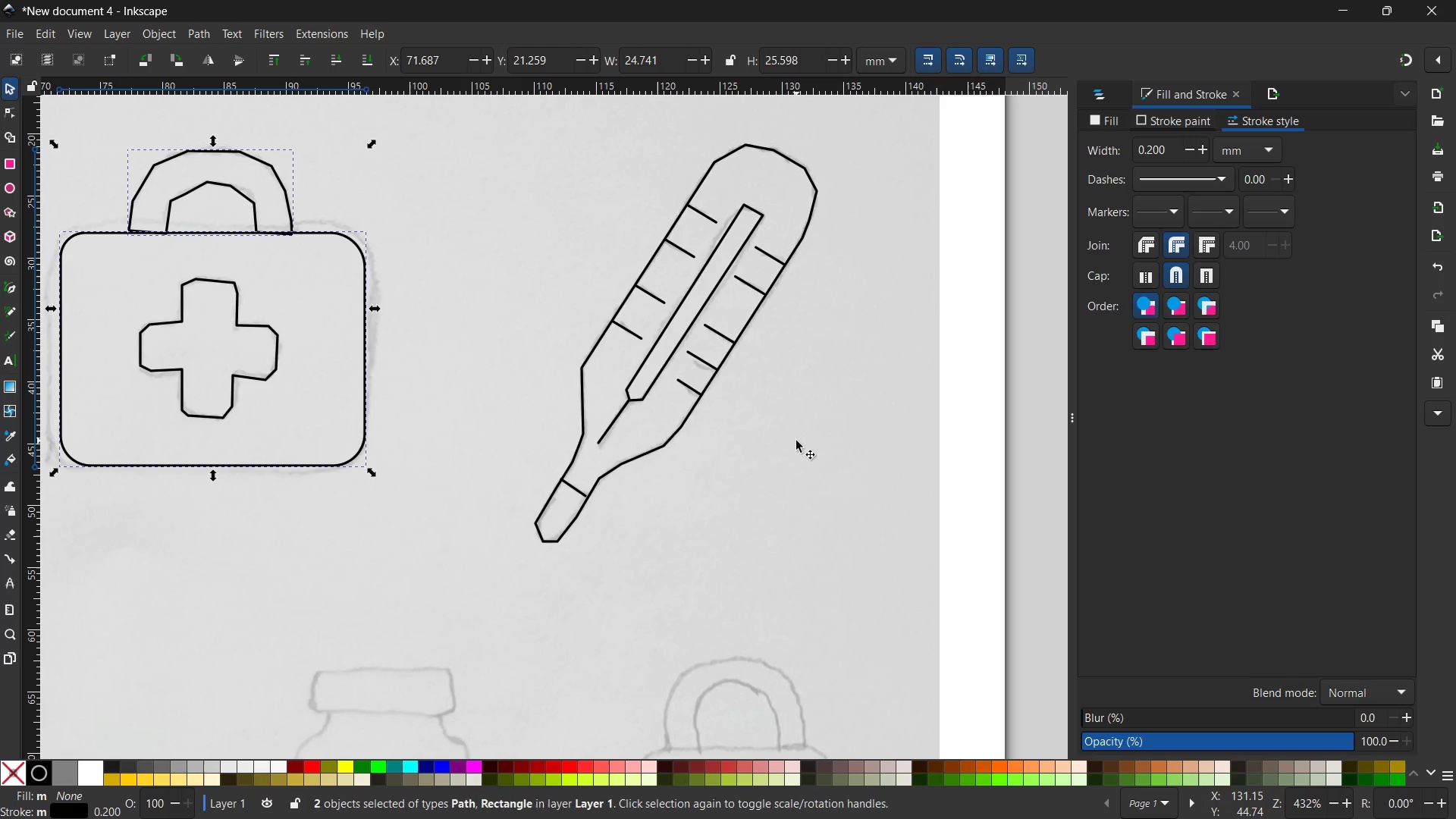 
key(Control+C)
 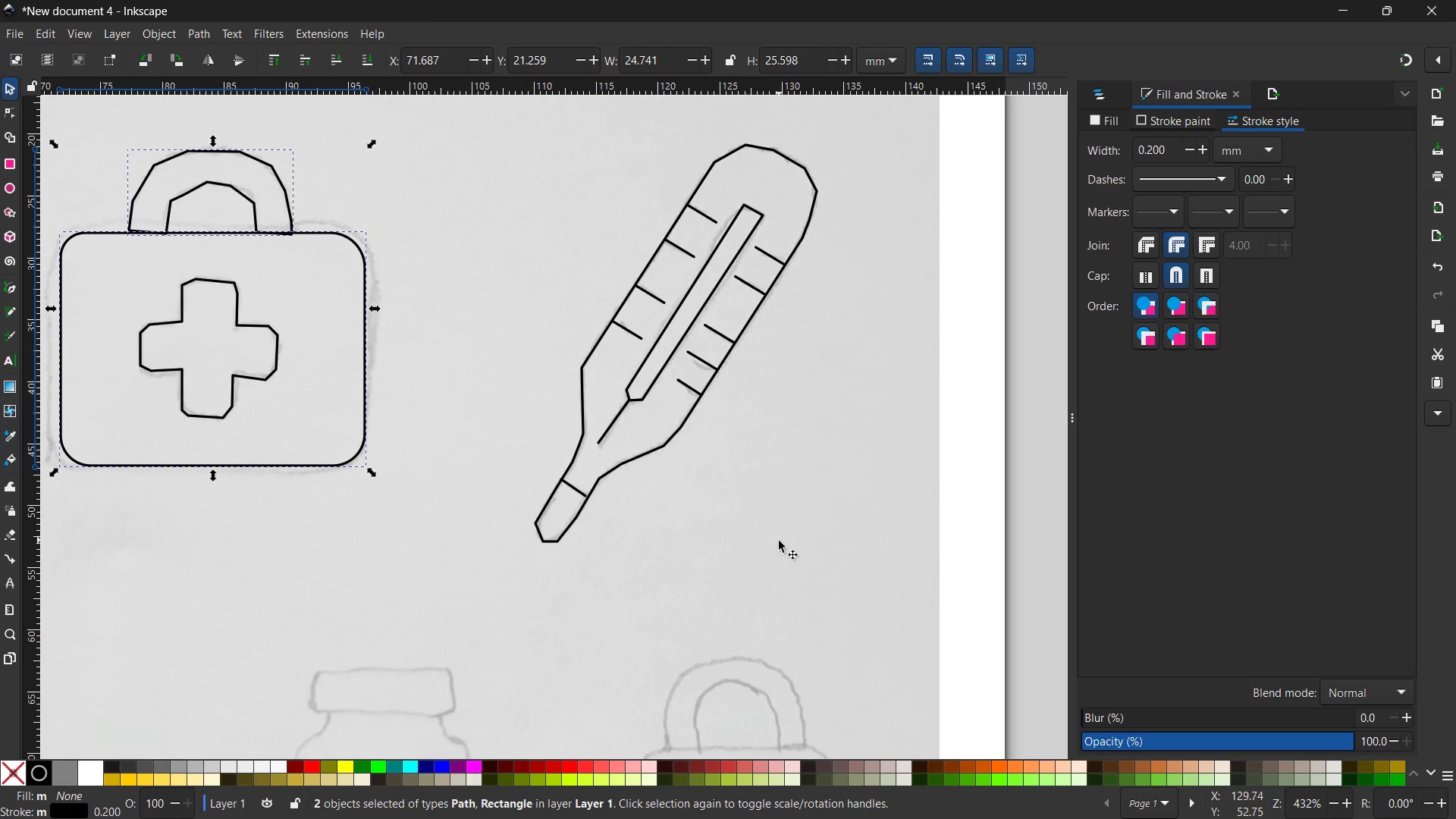 
hold_key(key=Space, duration=1.05)
 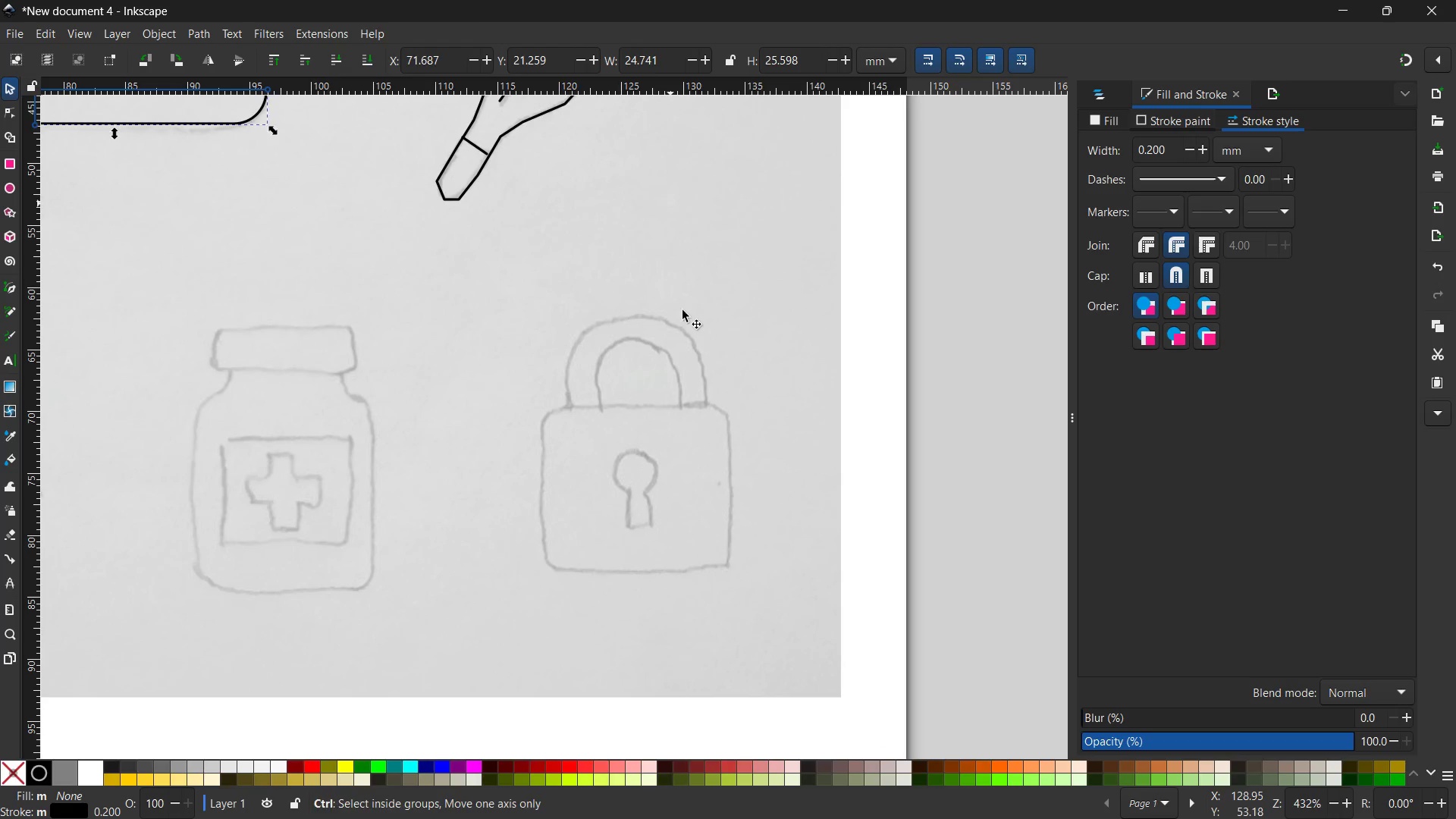 
left_click_drag(start_coordinate=[773, 531], to_coordinate=[680, 197])
 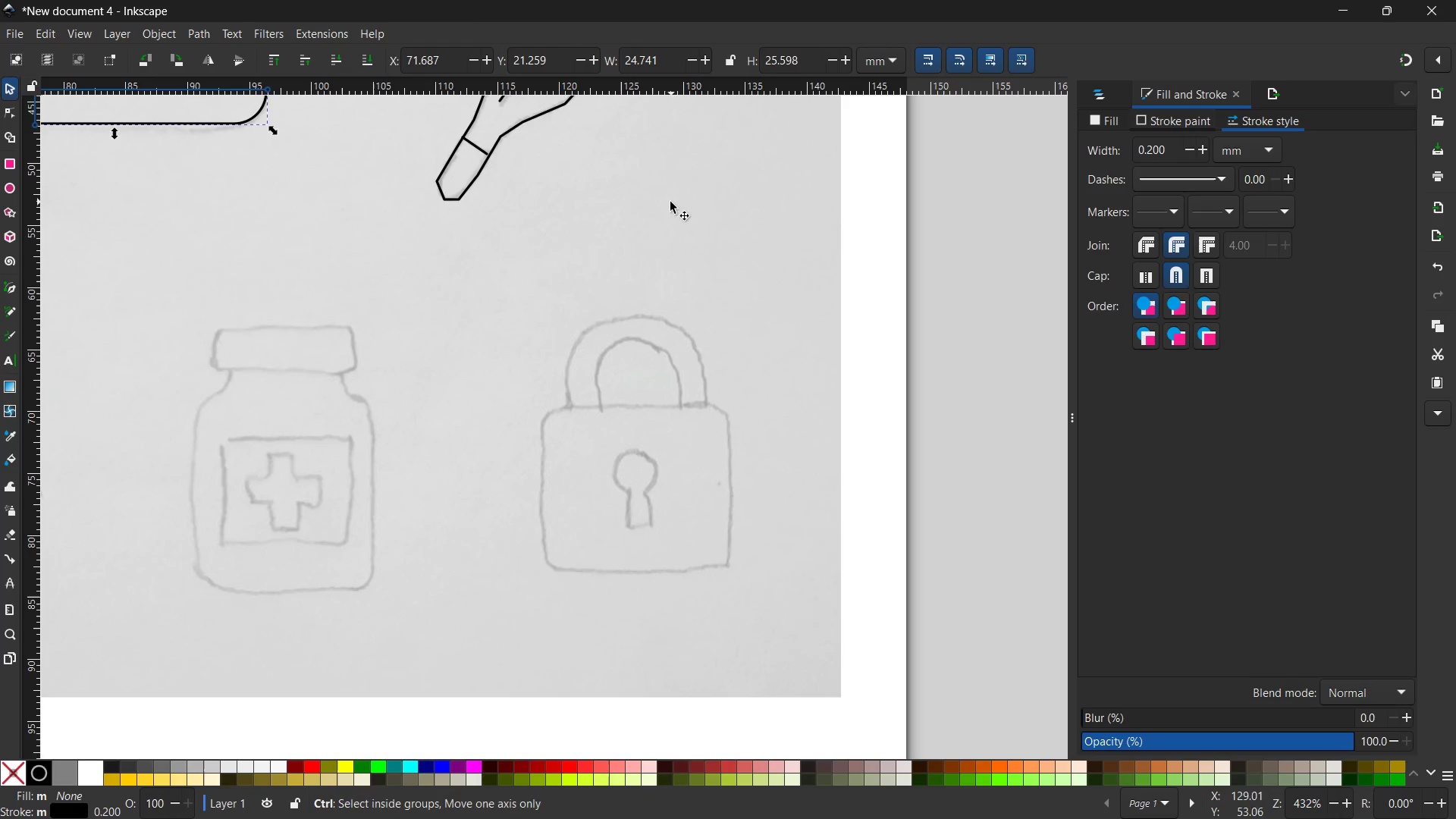 
key(Control+V)
 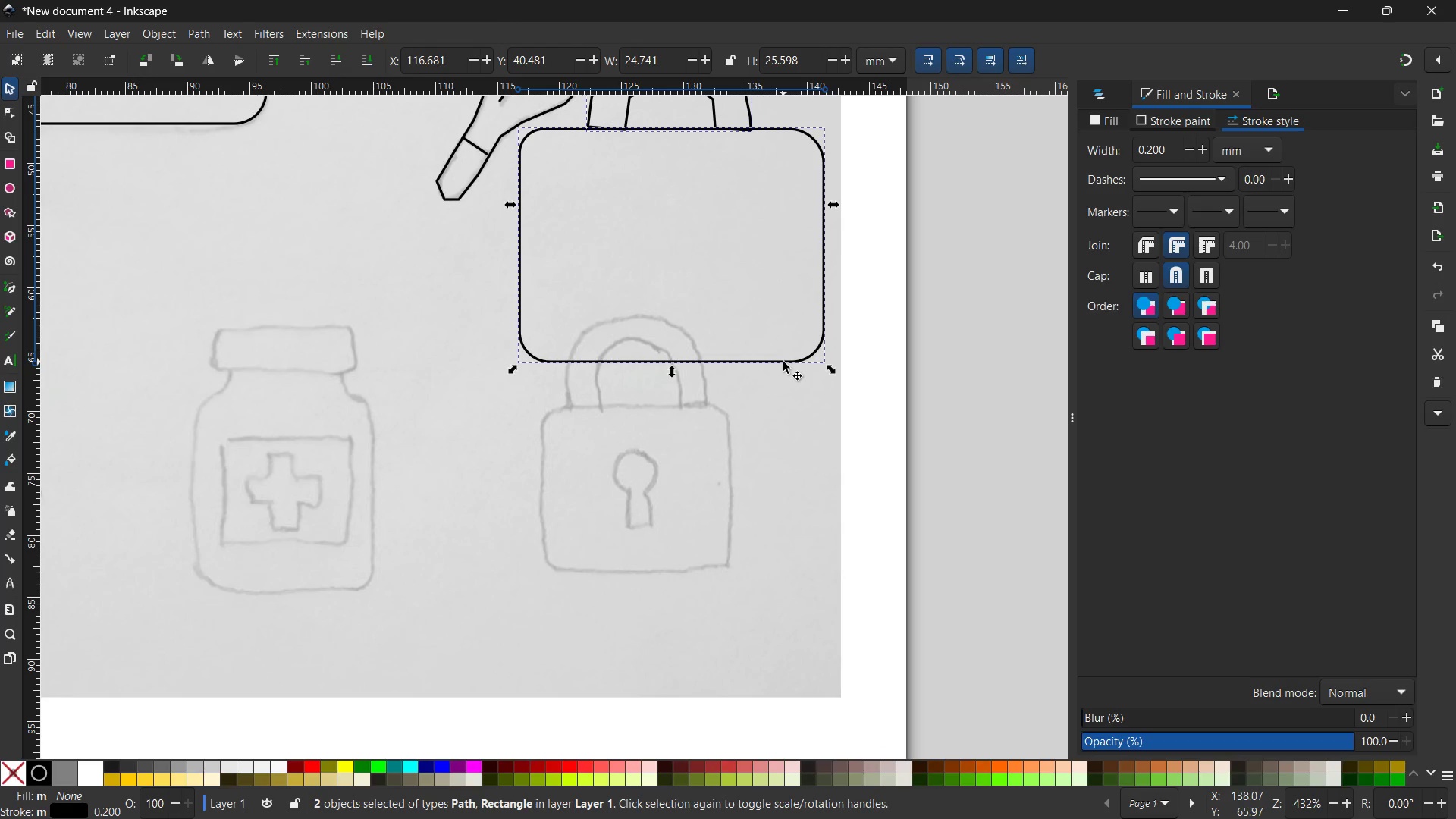 
left_click_drag(start_coordinate=[783, 362], to_coordinate=[752, 601])
 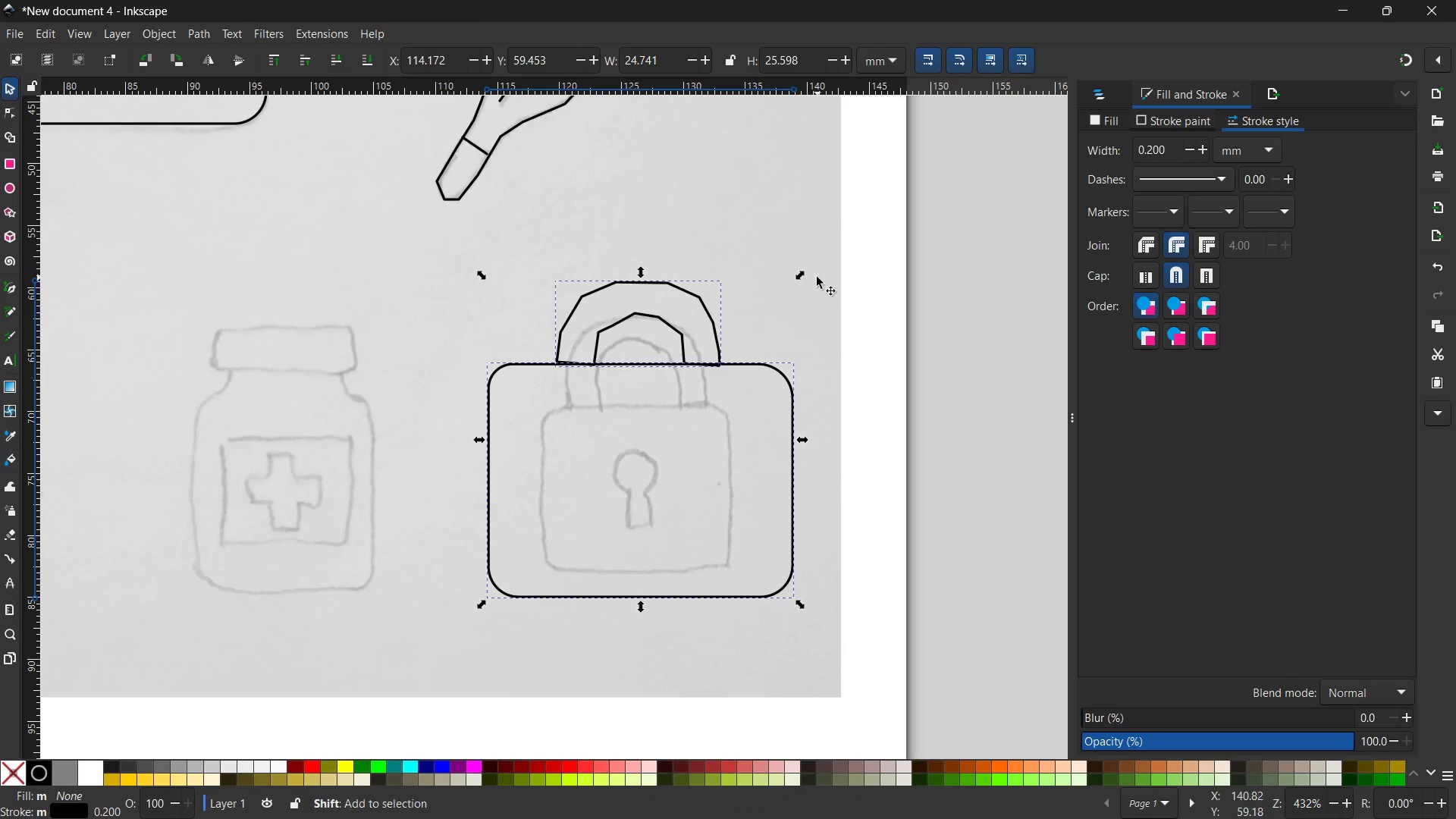 
hold_key(key=ShiftLeft, duration=0.67)
 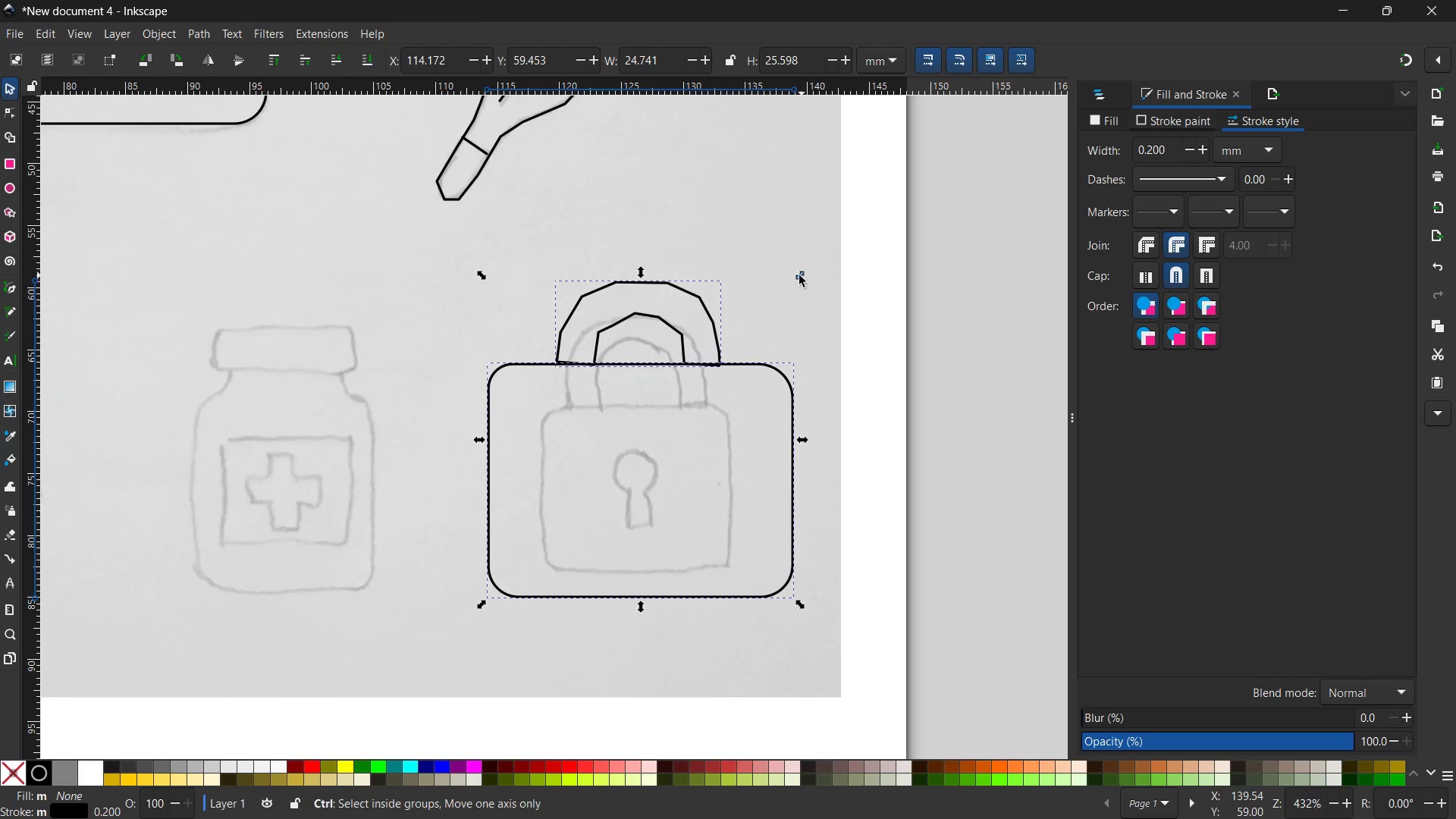 
left_click_drag(start_coordinate=[802, 275], to_coordinate=[657, 367])
 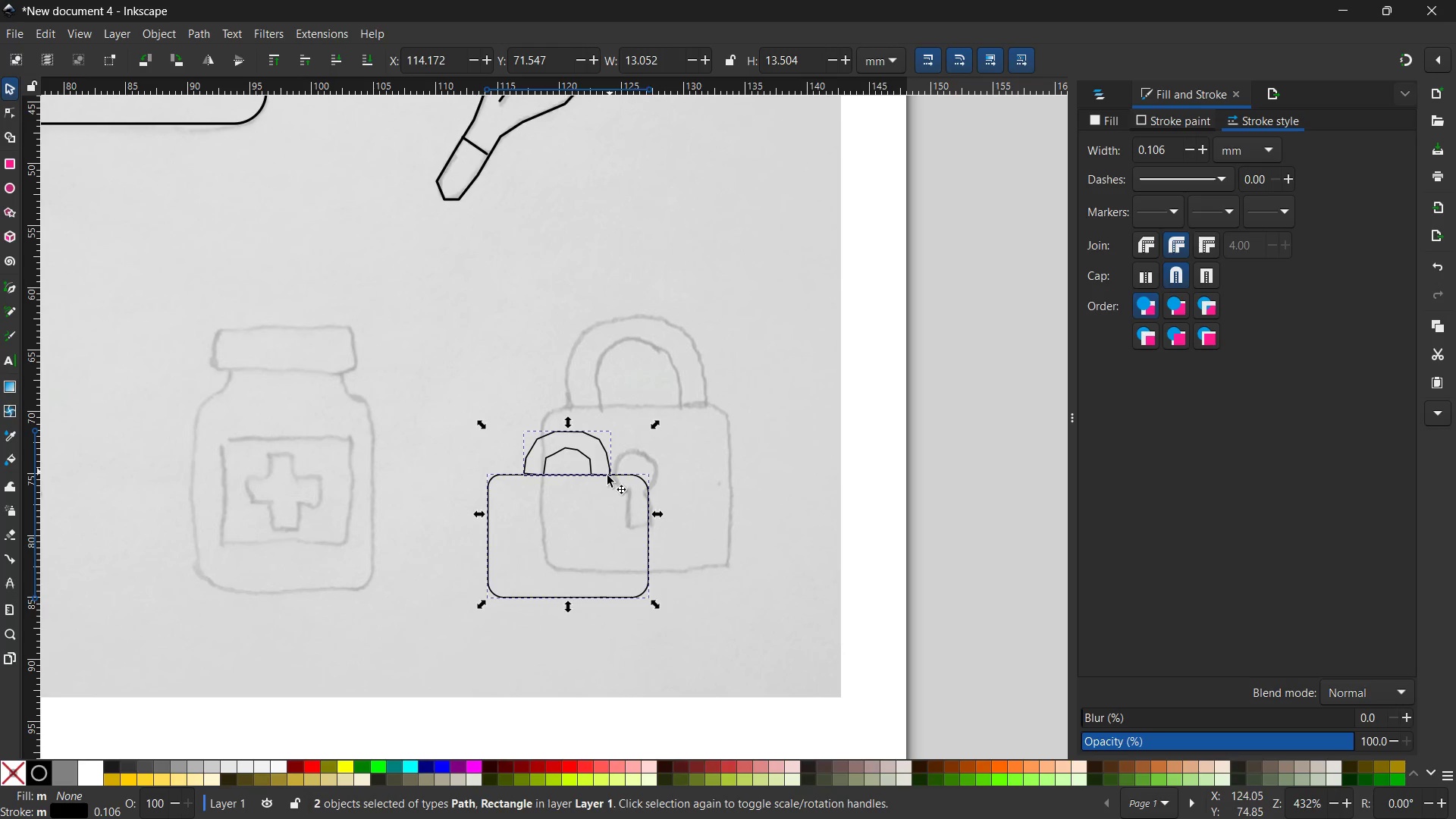 
hold_key(key=ControlLeft, duration=1.45)
 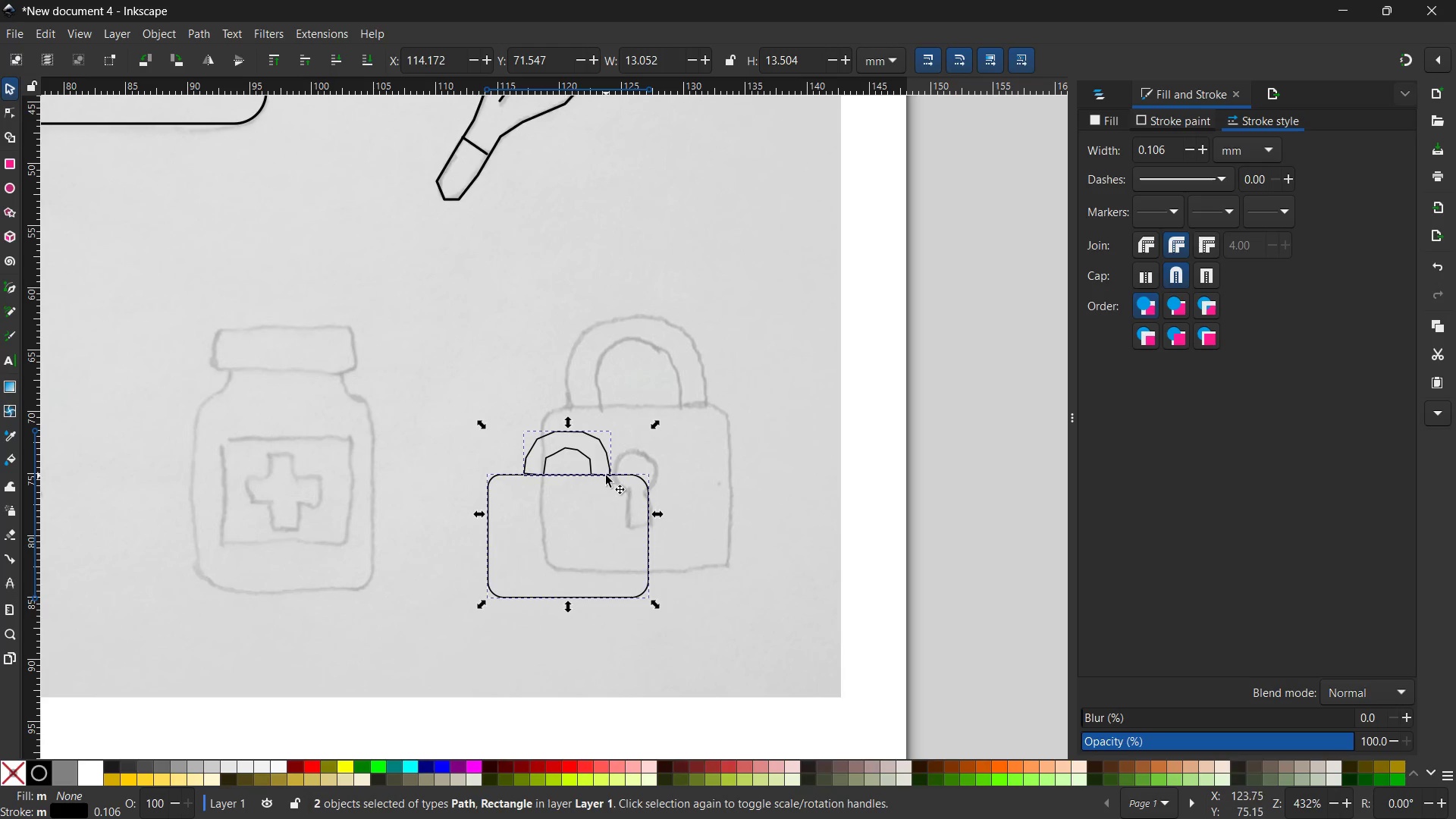 
left_click_drag(start_coordinate=[606, 475], to_coordinate=[670, 403])
 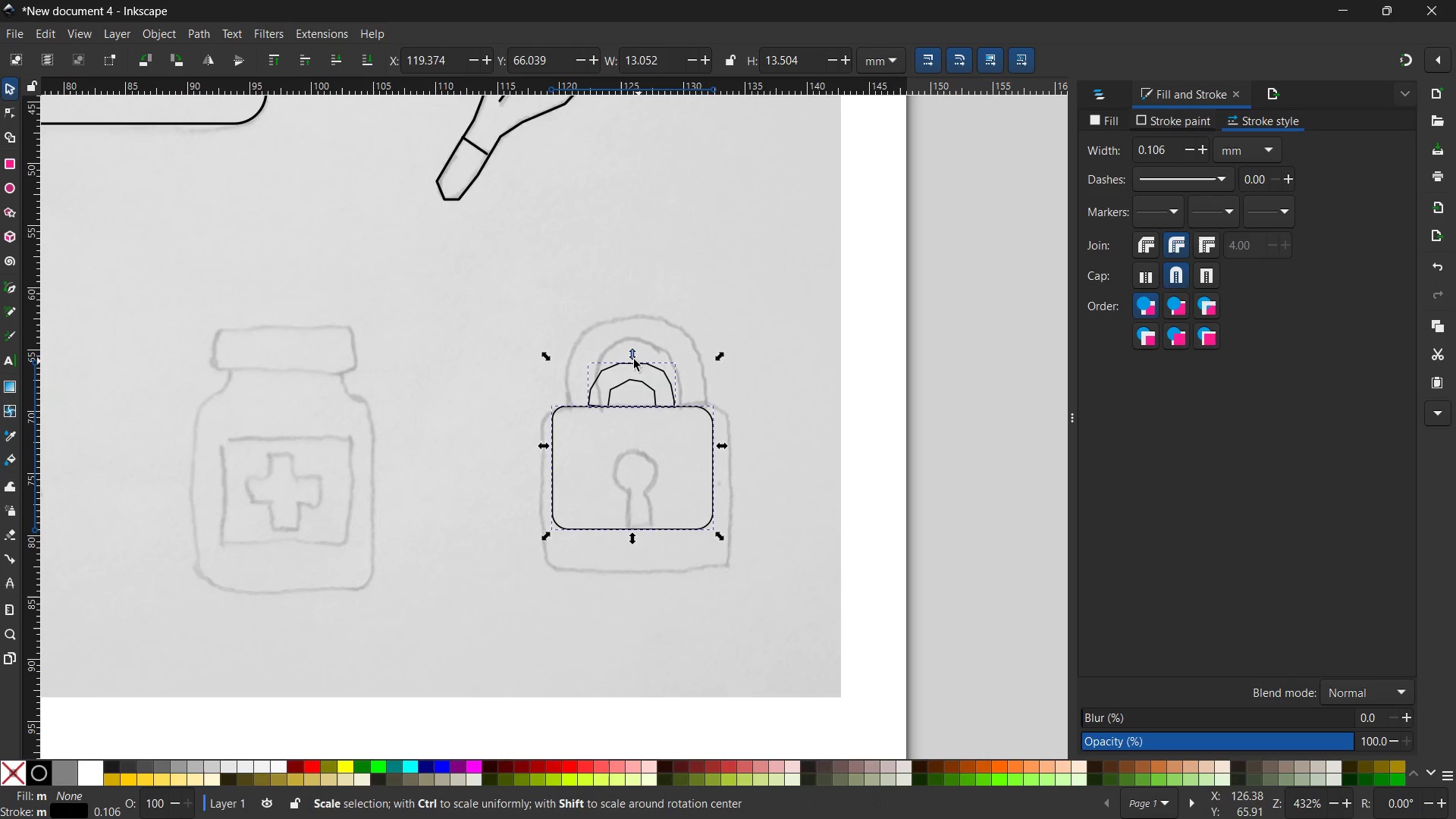 
hold_key(key=ControlLeft, duration=1.77)
left_click_drag(start_coordinate=[635, 356], to_coordinate=[633, 309])
 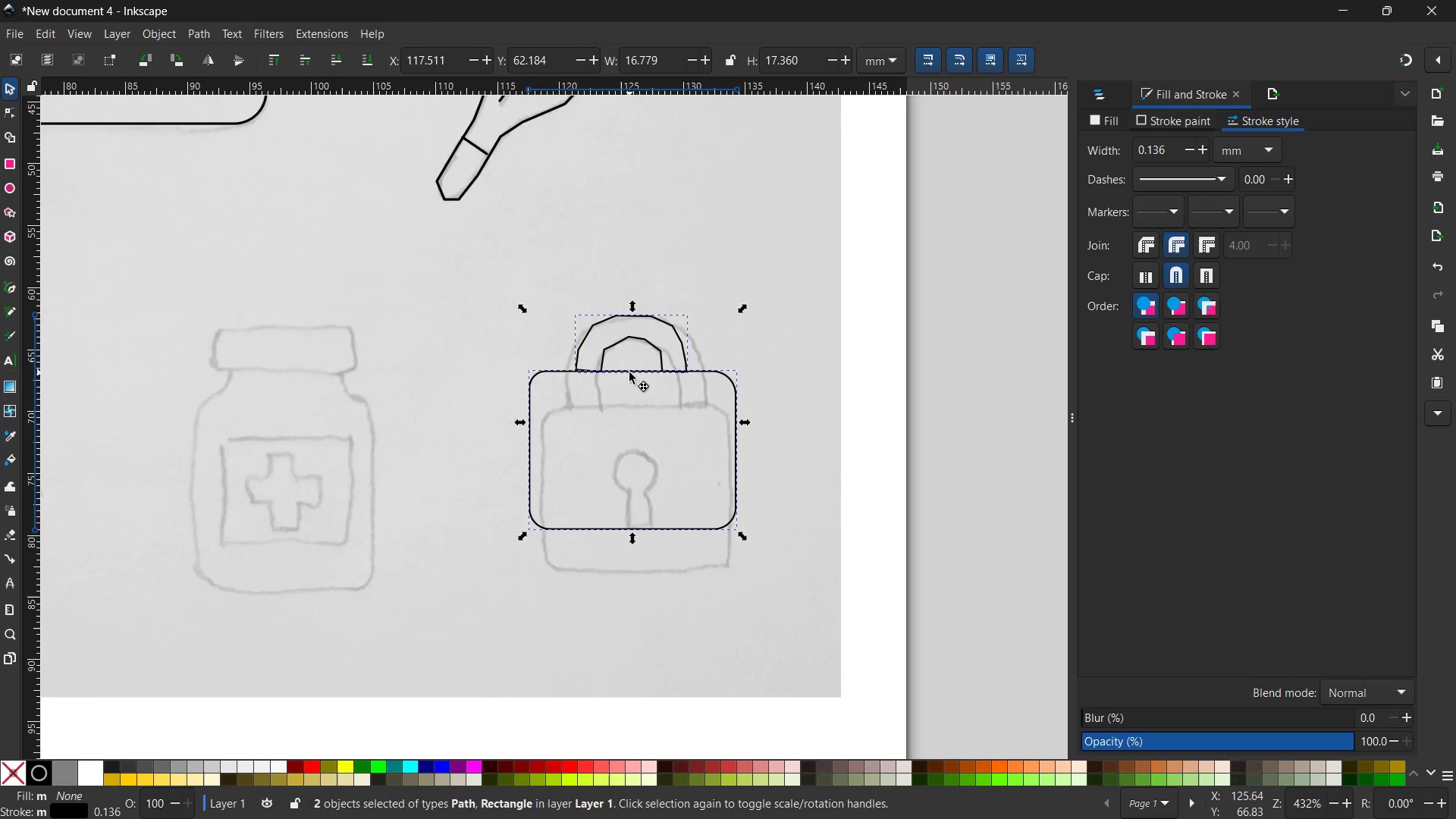 
left_click_drag(start_coordinate=[629, 372], to_coordinate=[633, 412])
 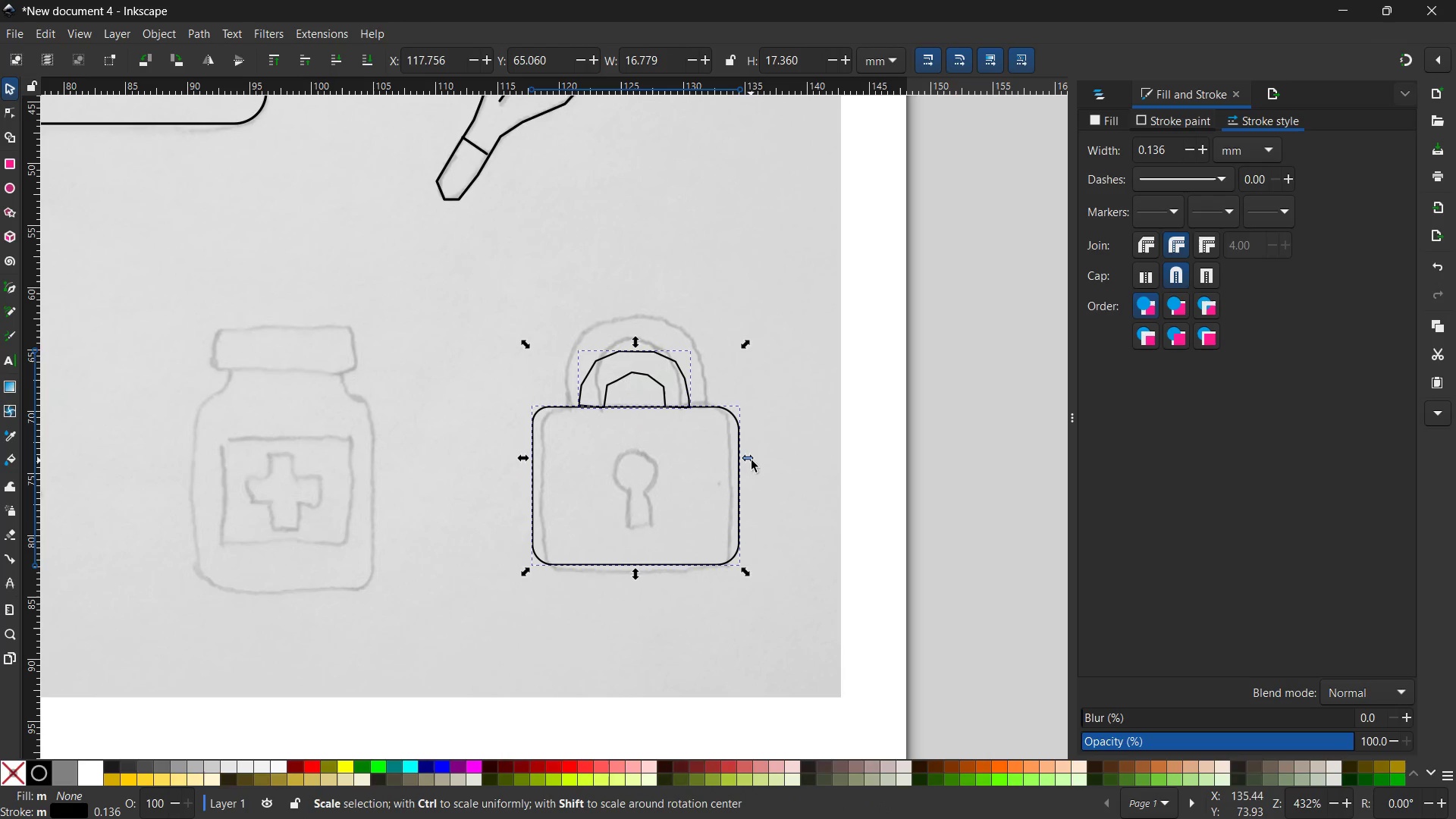 
left_click_drag(start_coordinate=[752, 460], to_coordinate=[743, 456])
 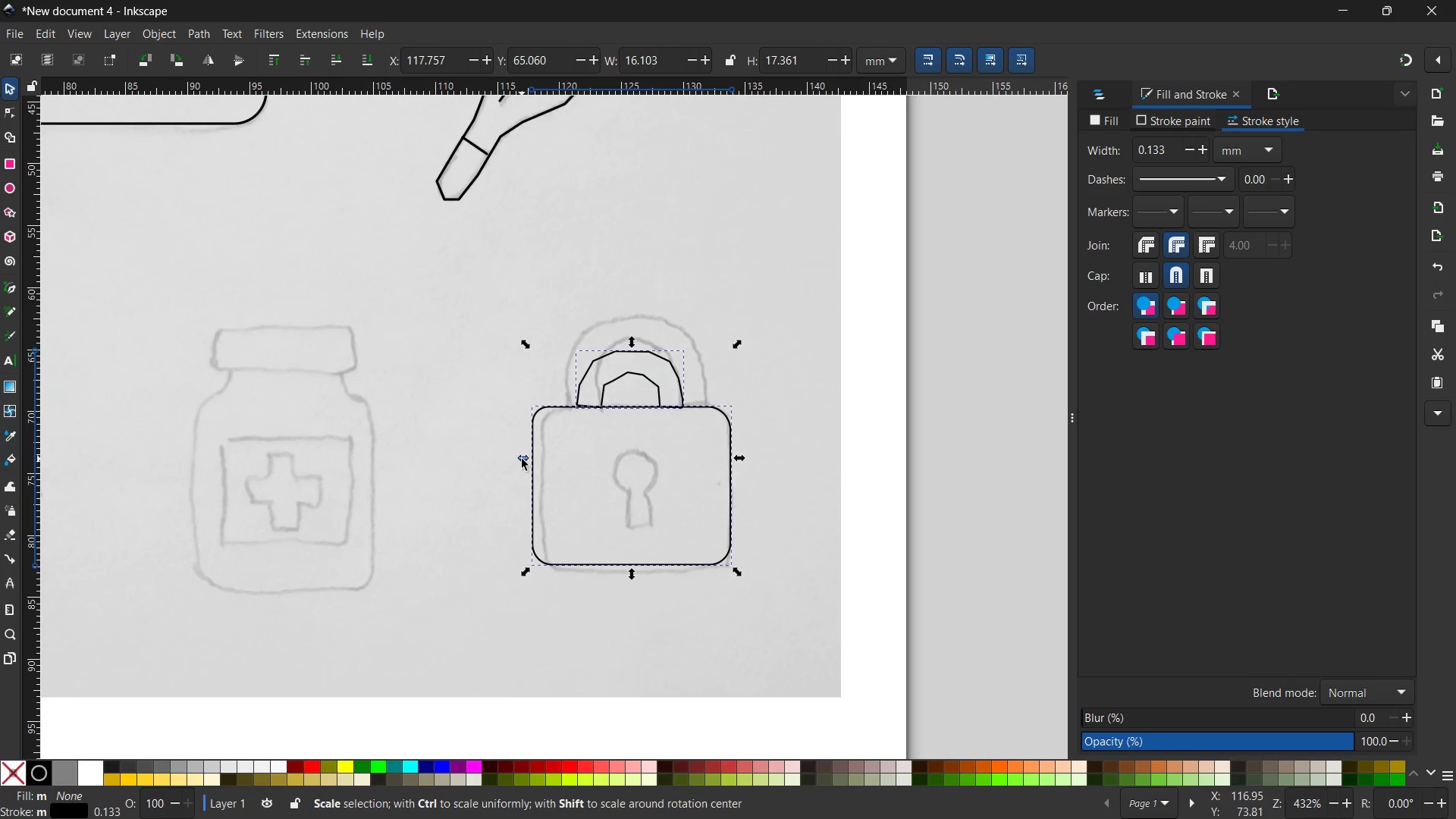 
left_click_drag(start_coordinate=[522, 459], to_coordinate=[532, 459])
 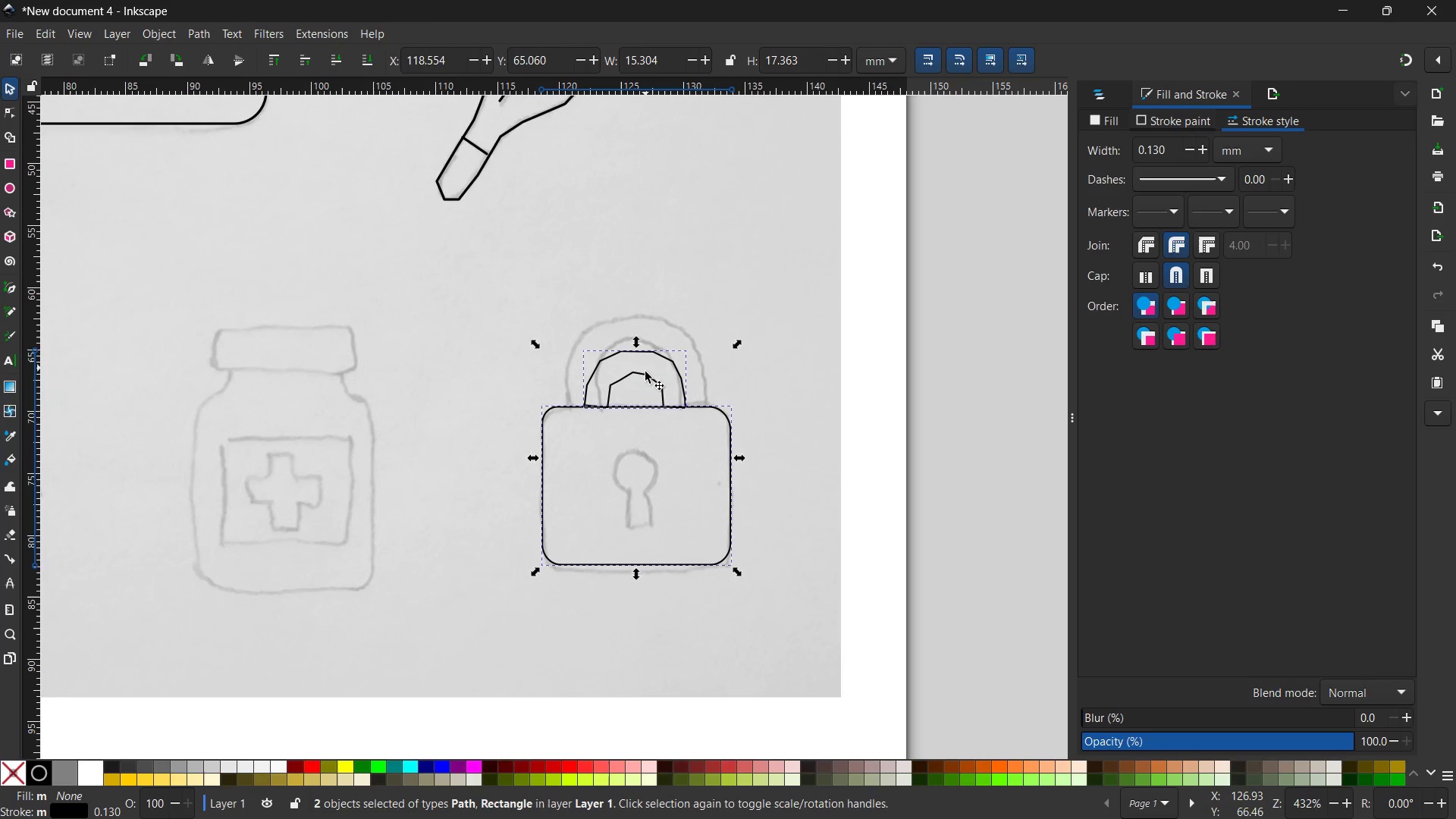 
left_click([650, 397])
 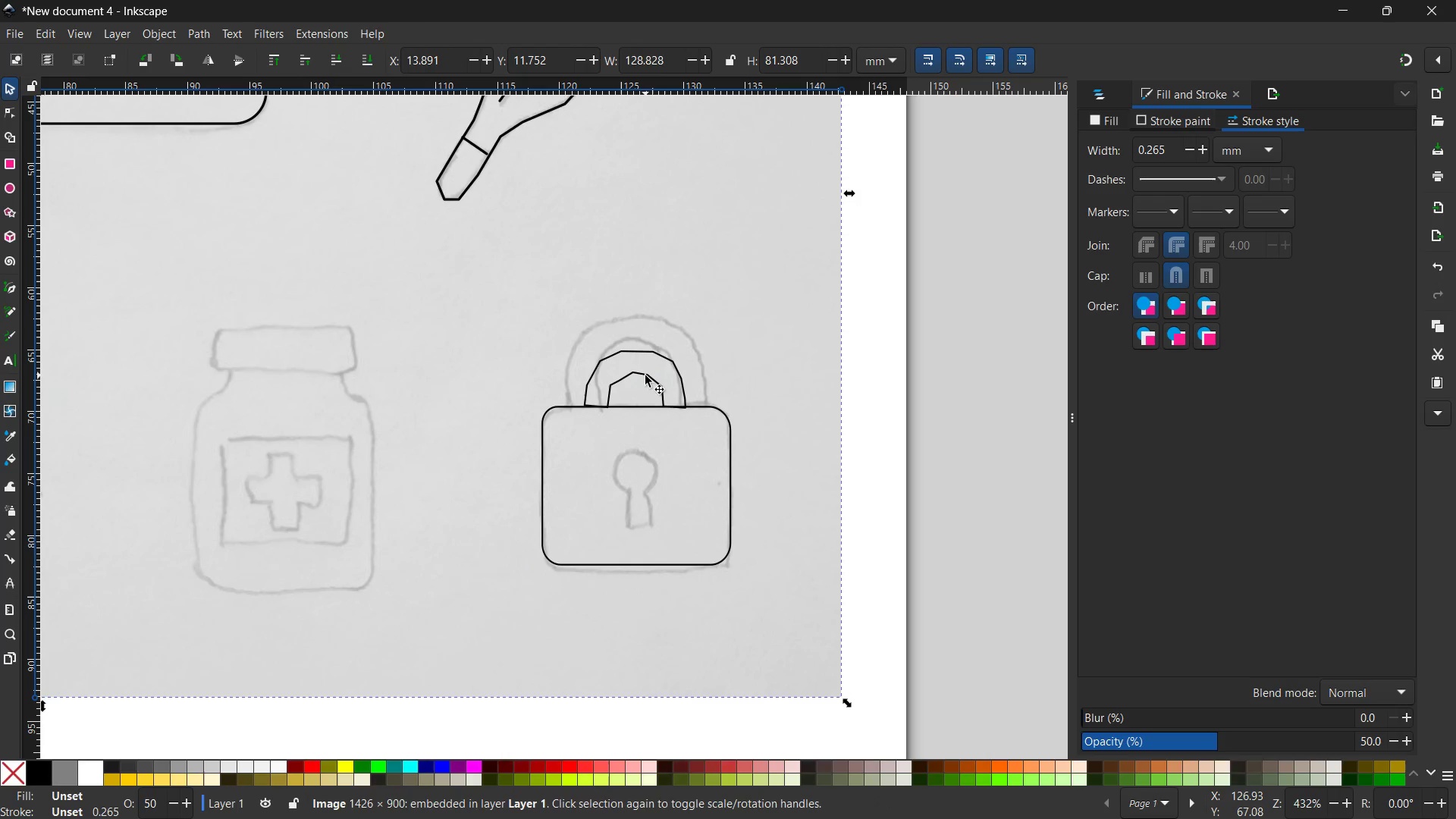 
double_click([645, 375])
 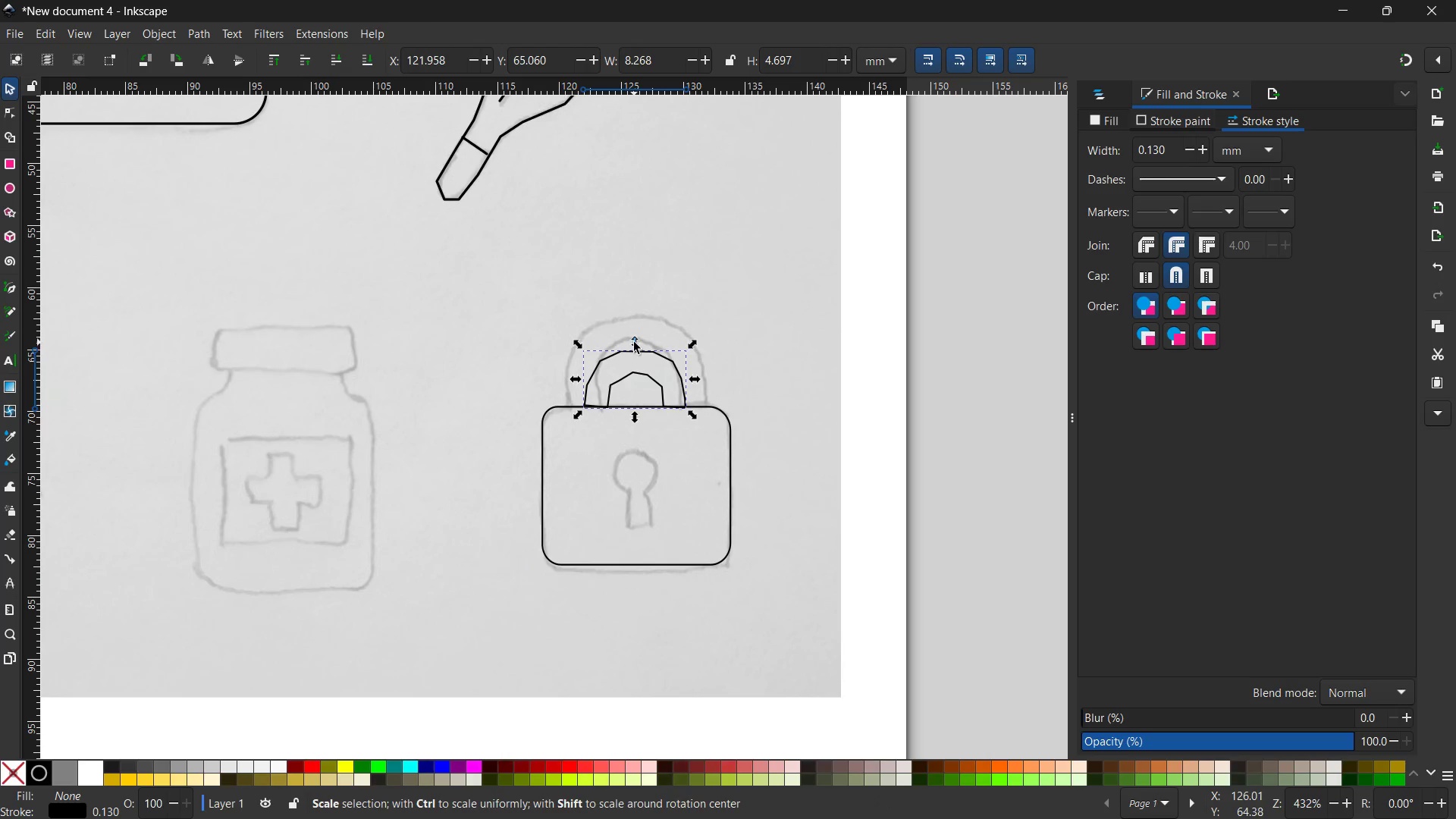 
left_click_drag(start_coordinate=[634, 342], to_coordinate=[632, 311])
 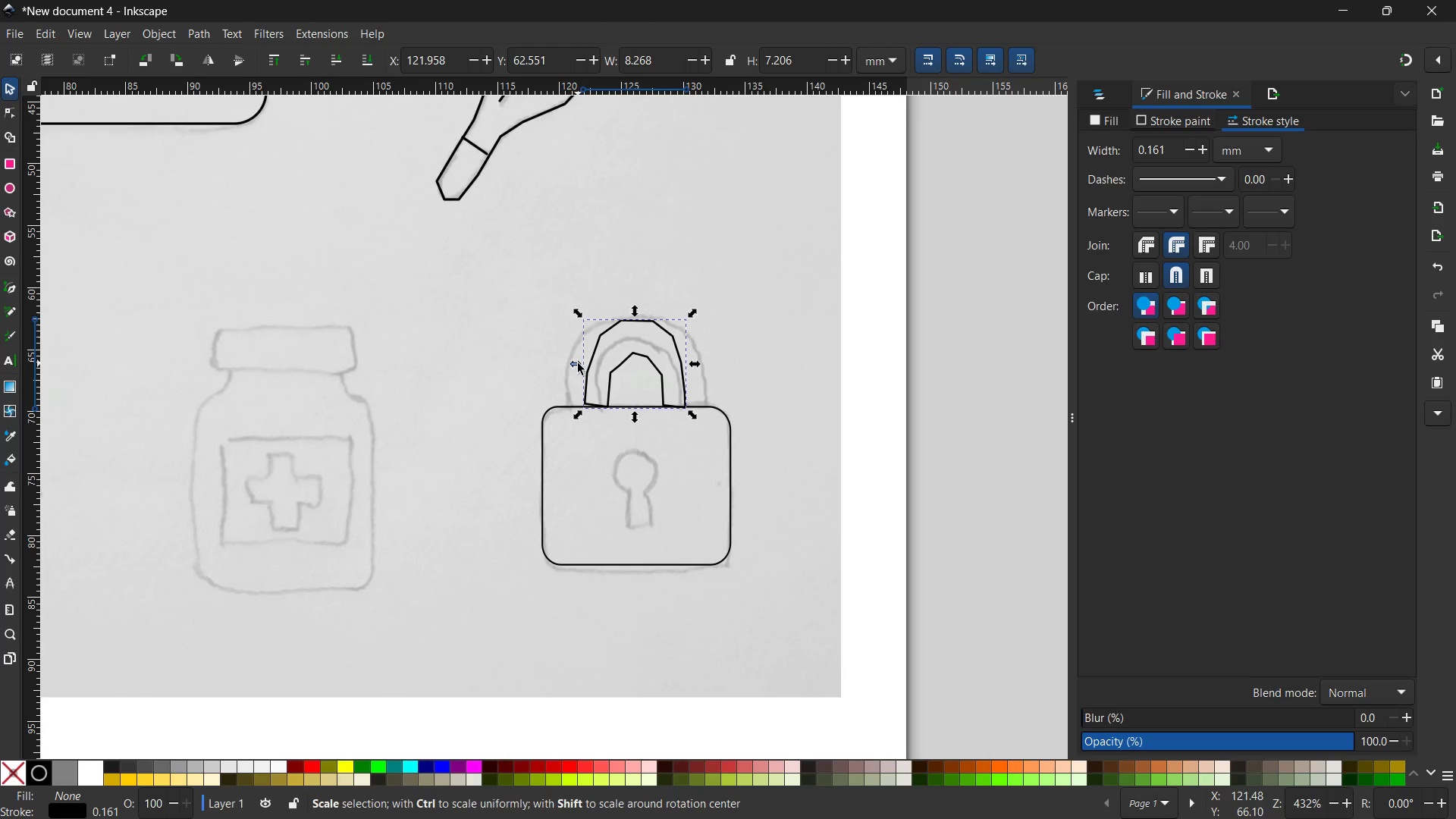 
left_click_drag(start_coordinate=[578, 363], to_coordinate=[556, 363])
 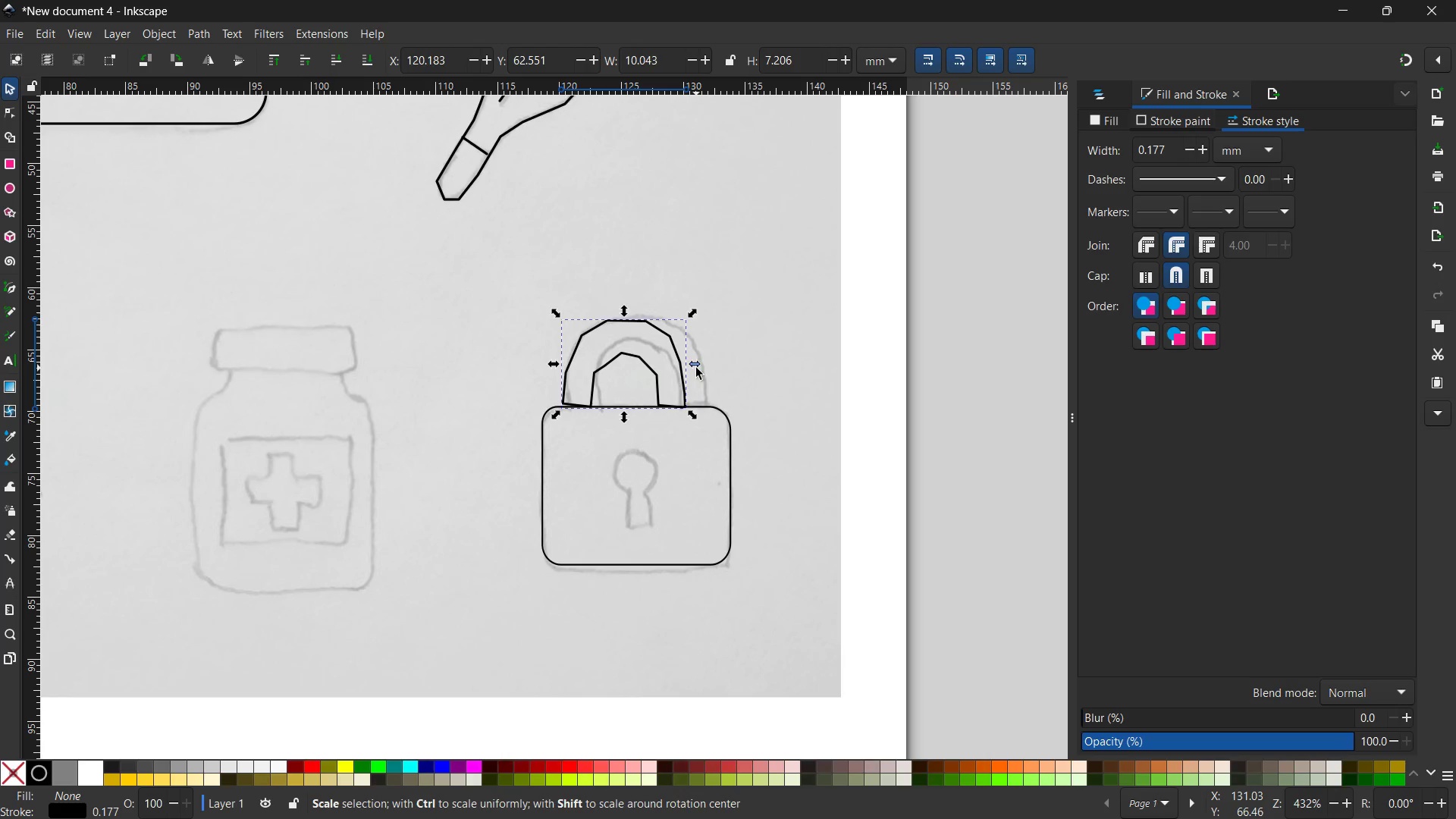 
left_click_drag(start_coordinate=[696, 368], to_coordinate=[720, 362])
 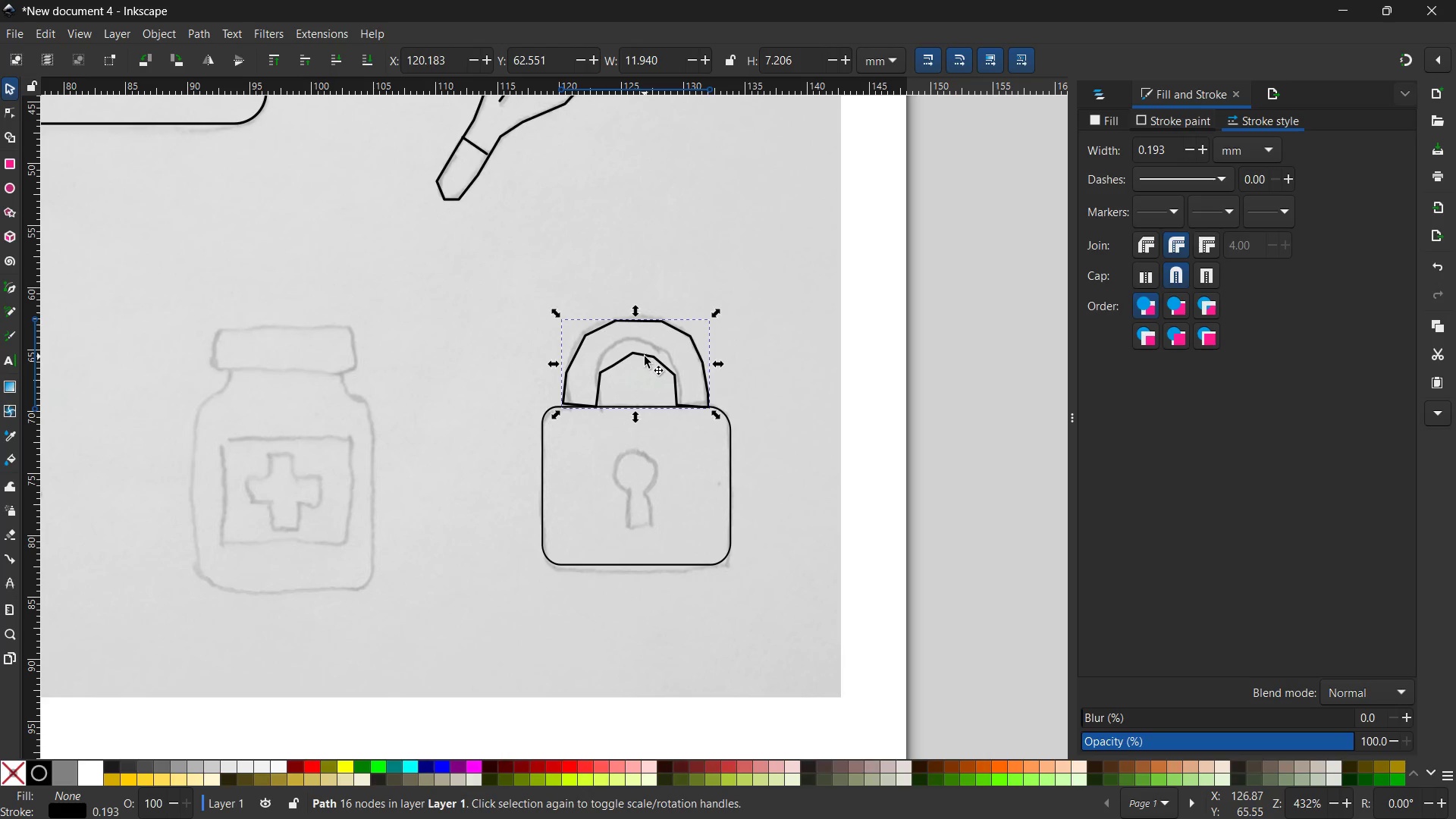 
left_click([645, 356])
 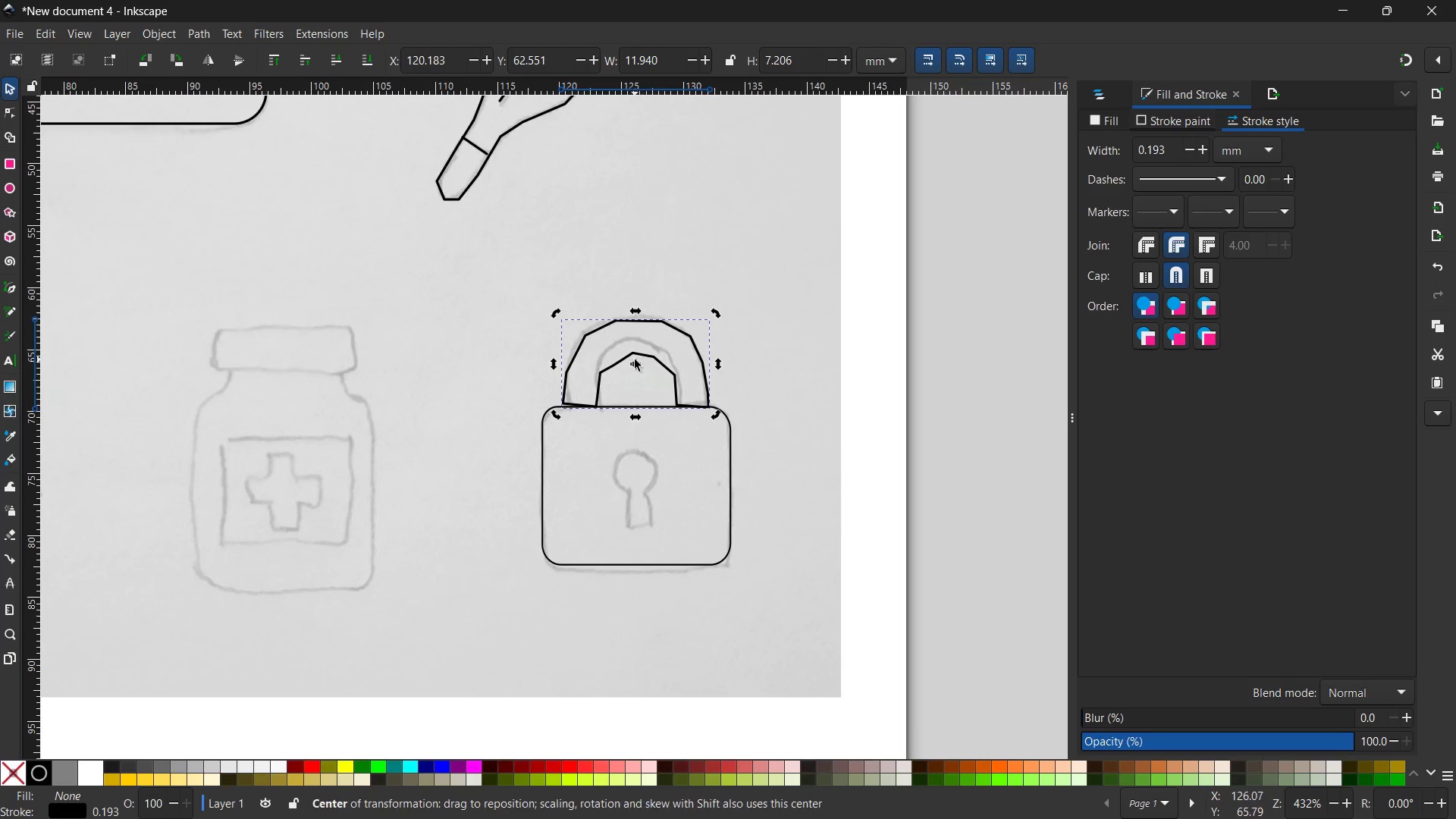 
left_click_drag(start_coordinate=[635, 359], to_coordinate=[634, 347])
 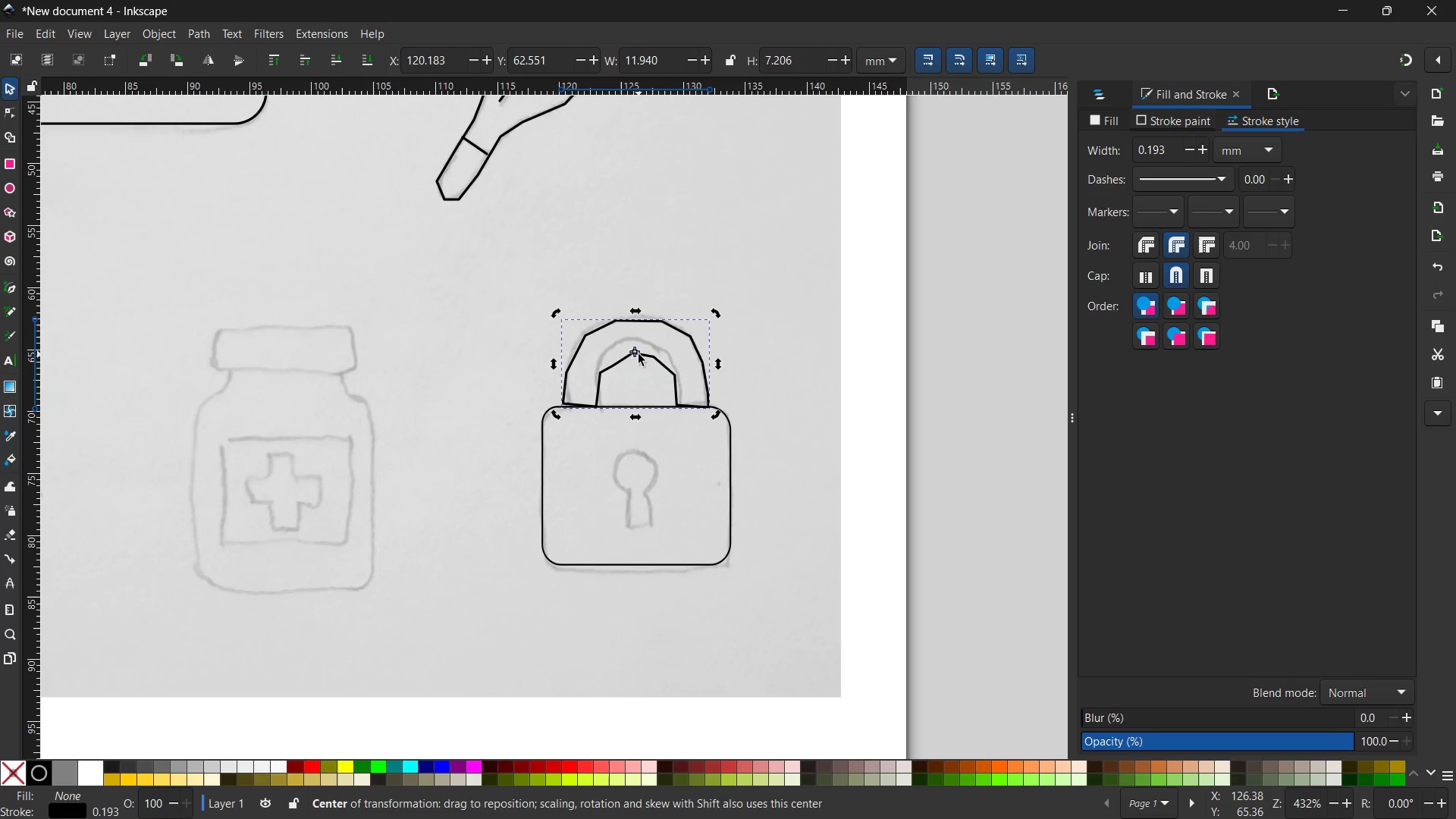 
left_click_drag(start_coordinate=[639, 354], to_coordinate=[640, 348])
 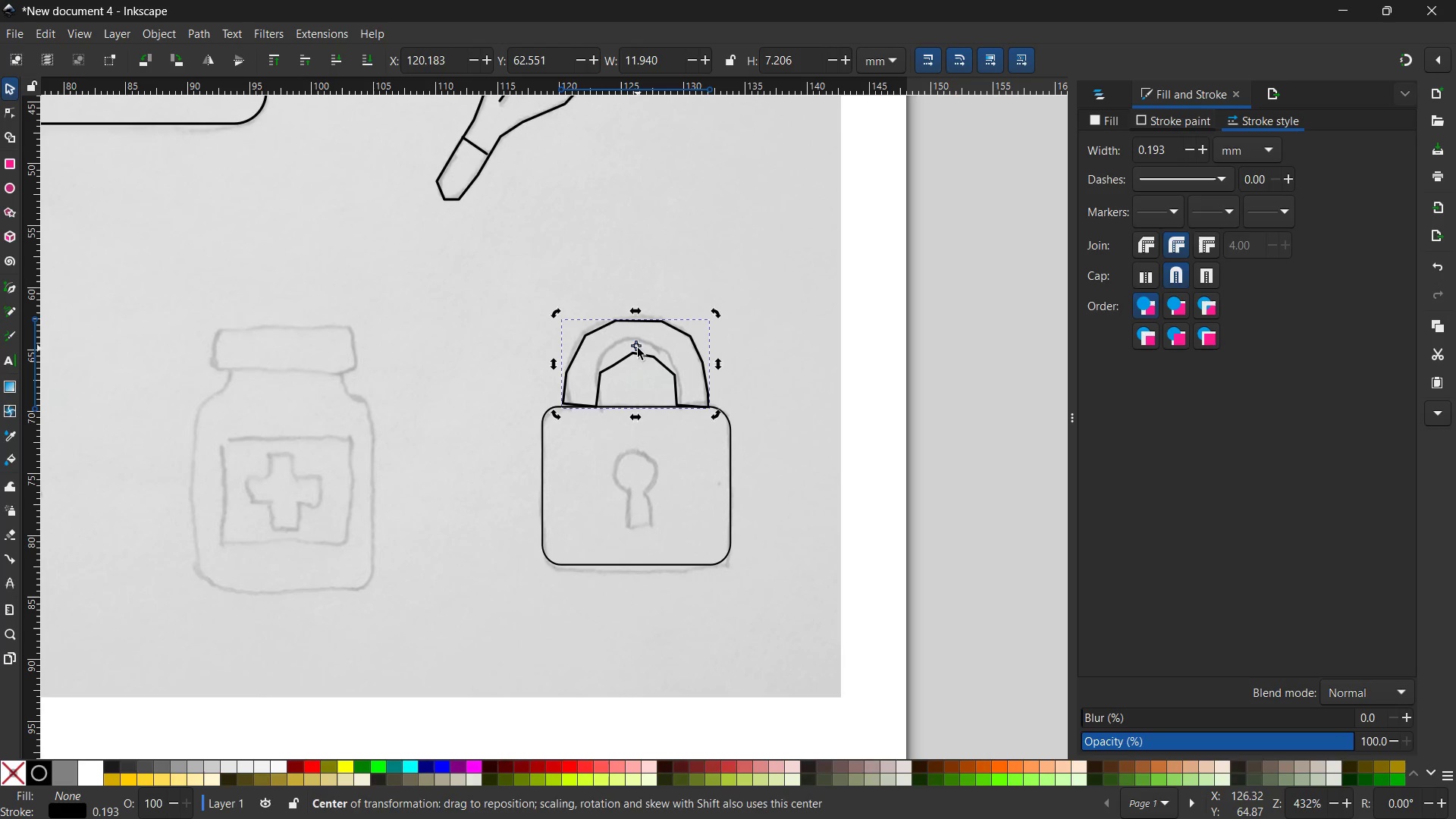 
left_click_drag(start_coordinate=[638, 348], to_coordinate=[638, 356])
 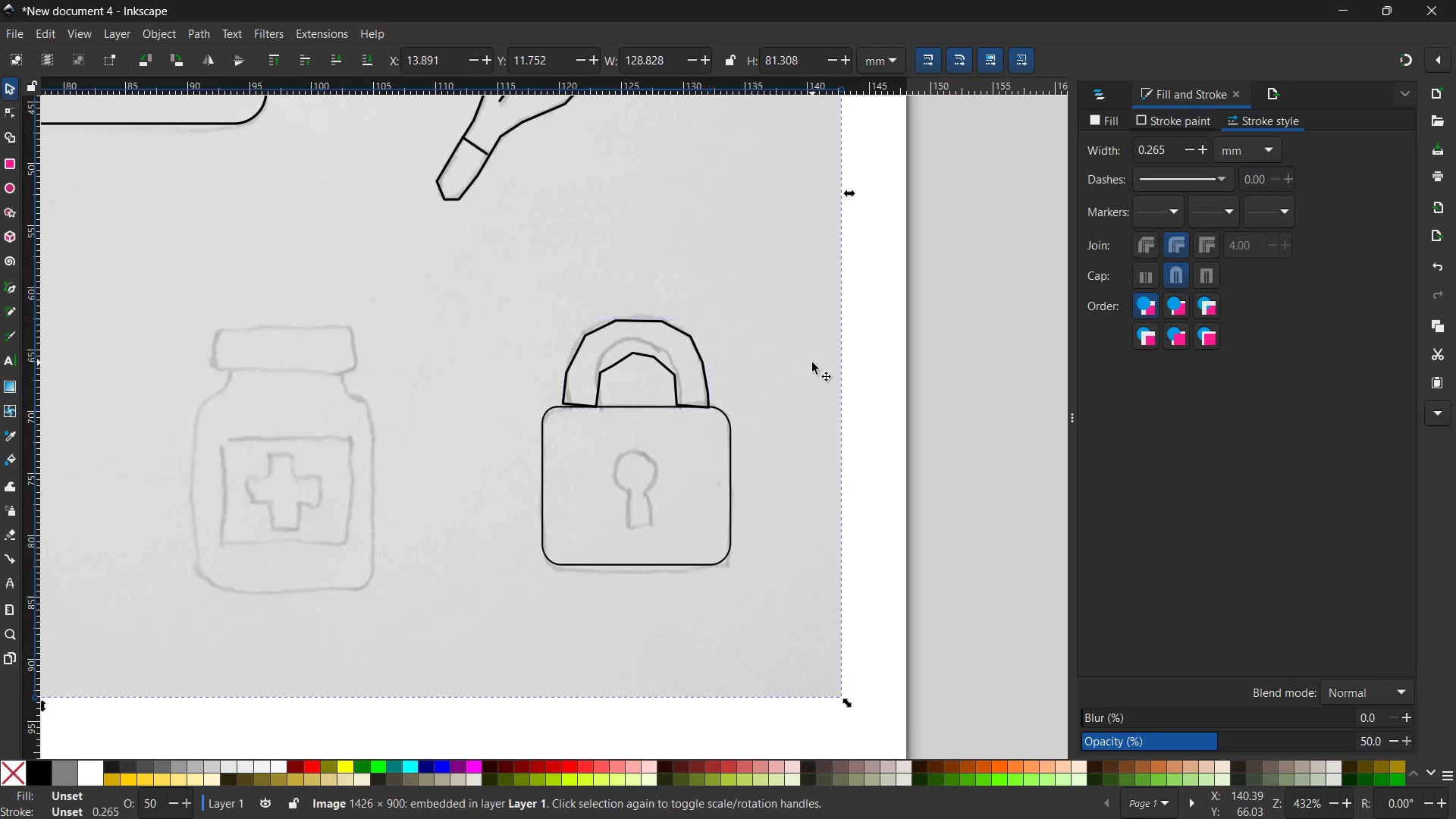 
double_click([812, 362])
 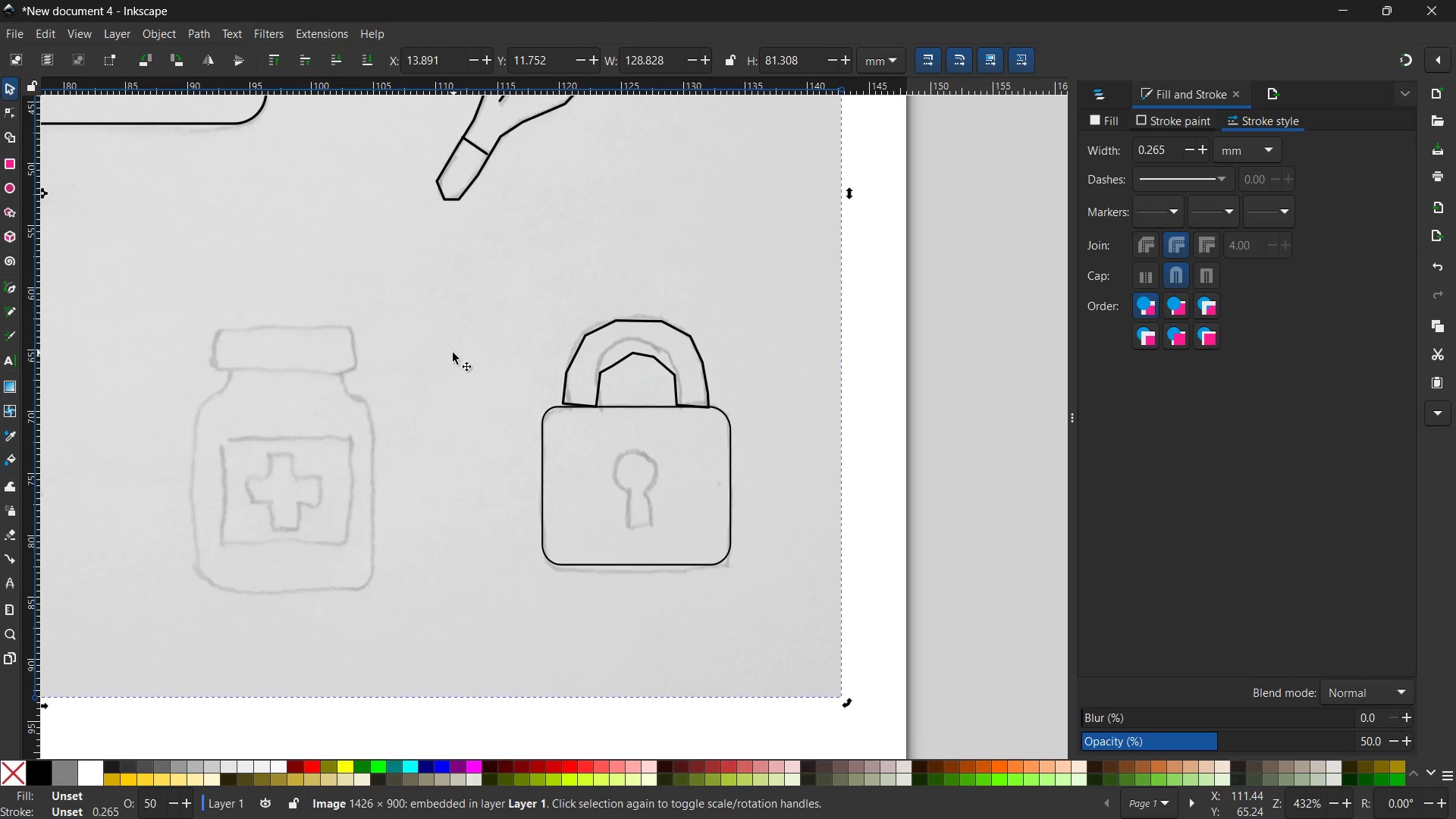 
hold_key(key=Space, duration=0.62)
 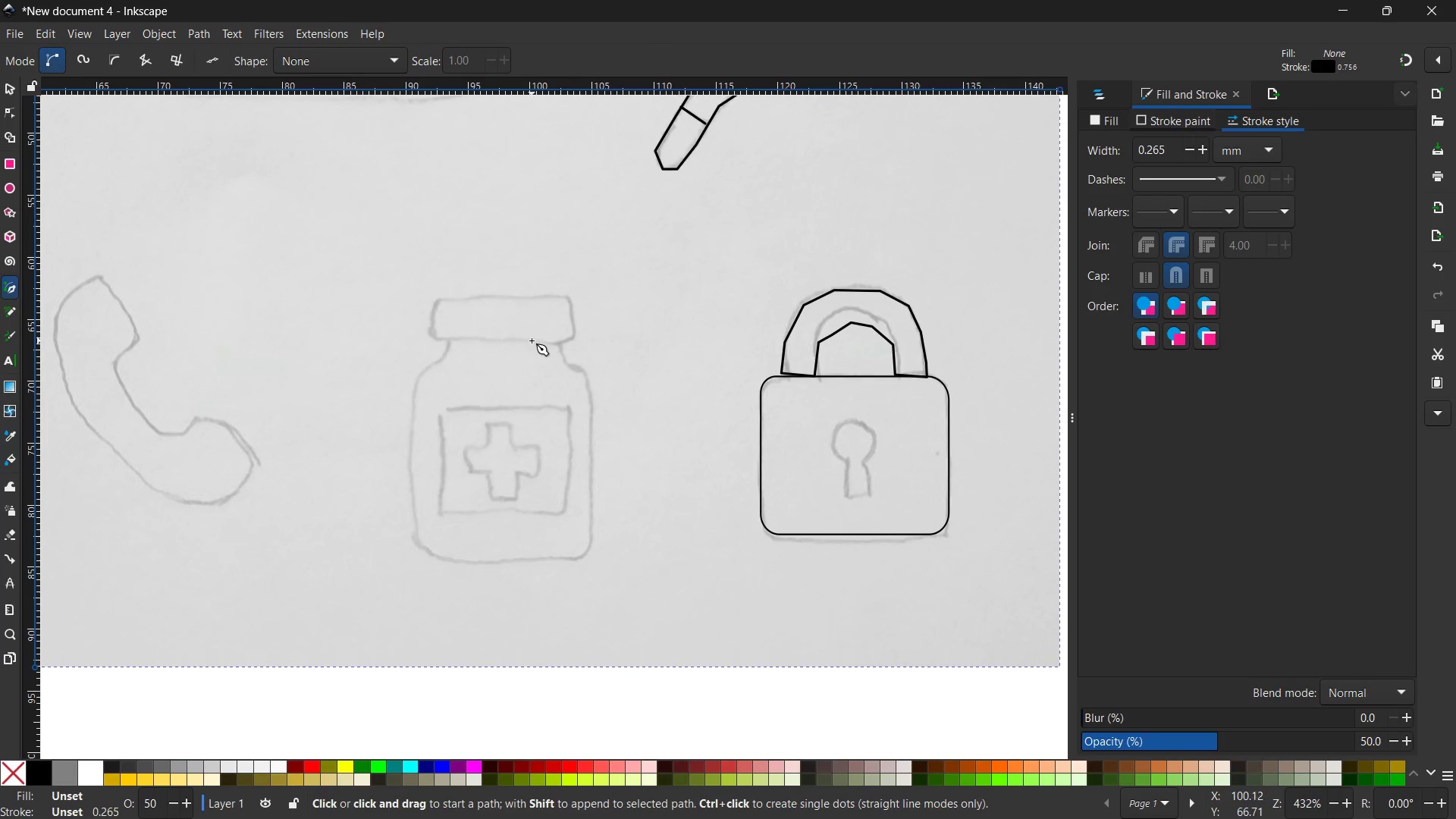 
left_click_drag(start_coordinate=[435, 387], to_coordinate=[654, 356])
 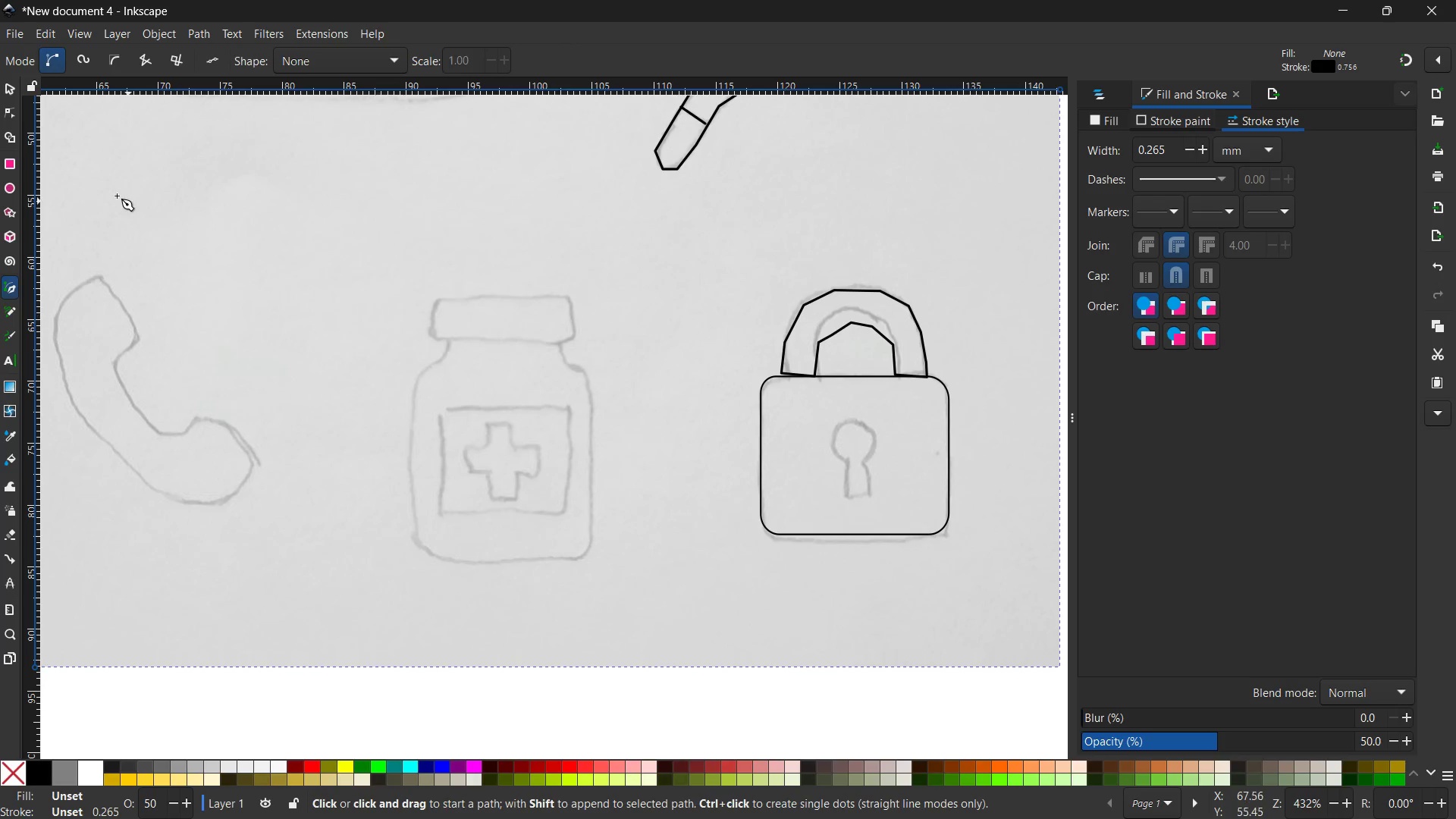 
left_click([7, 165])
 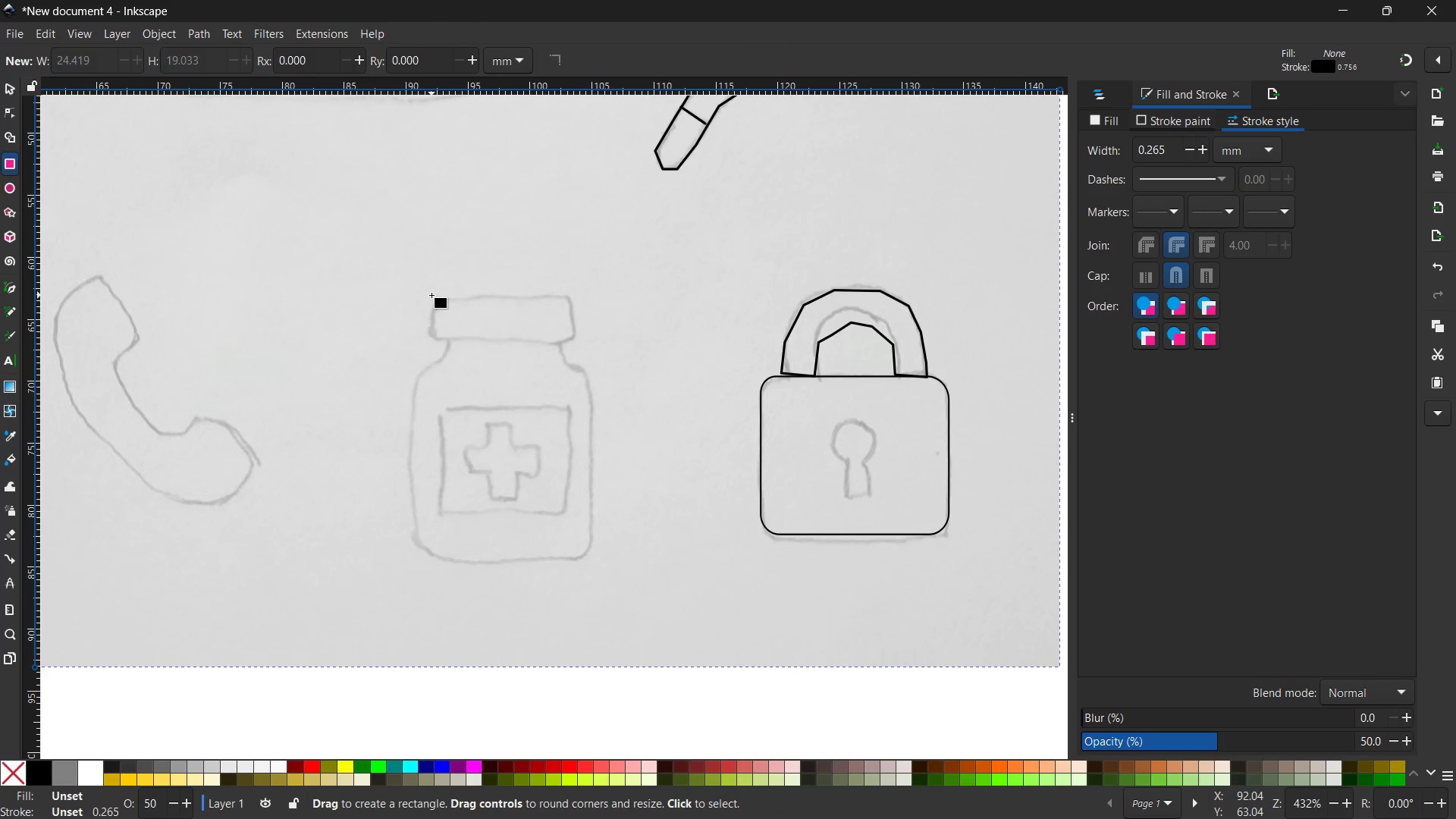 
left_click_drag(start_coordinate=[431, 298], to_coordinate=[575, 345])
 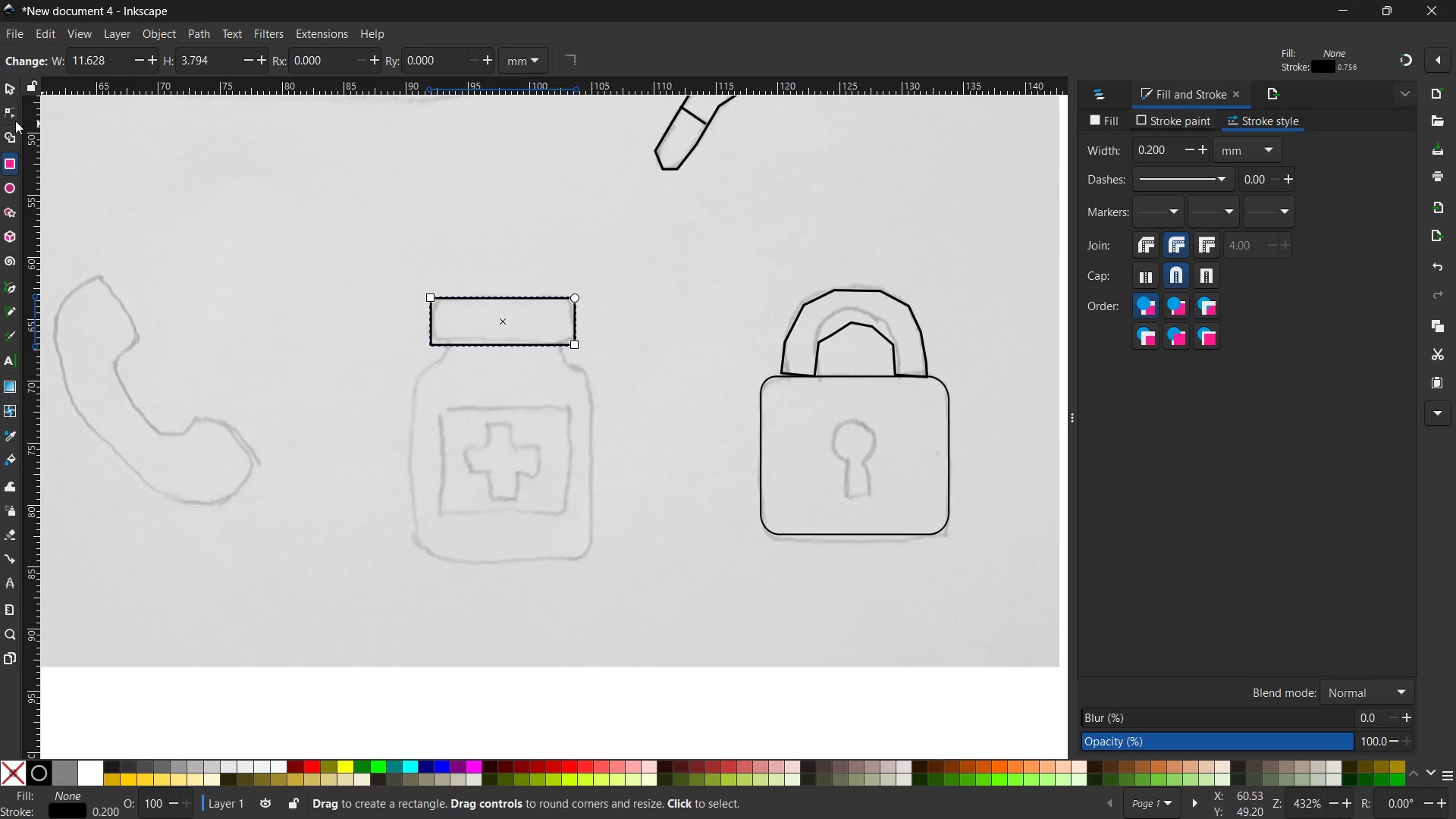 
left_click([13, 108])
 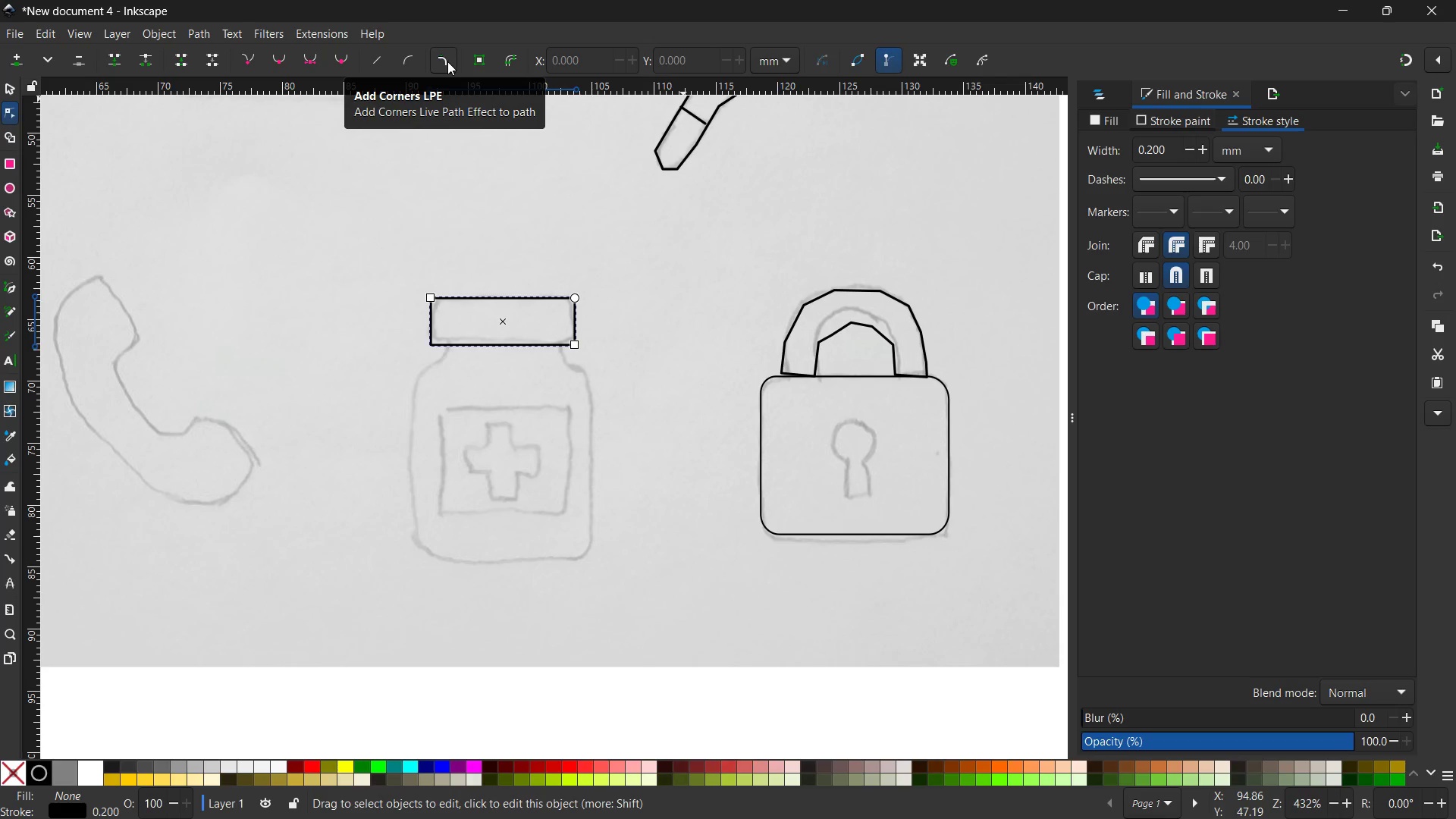 
left_click([447, 61])
 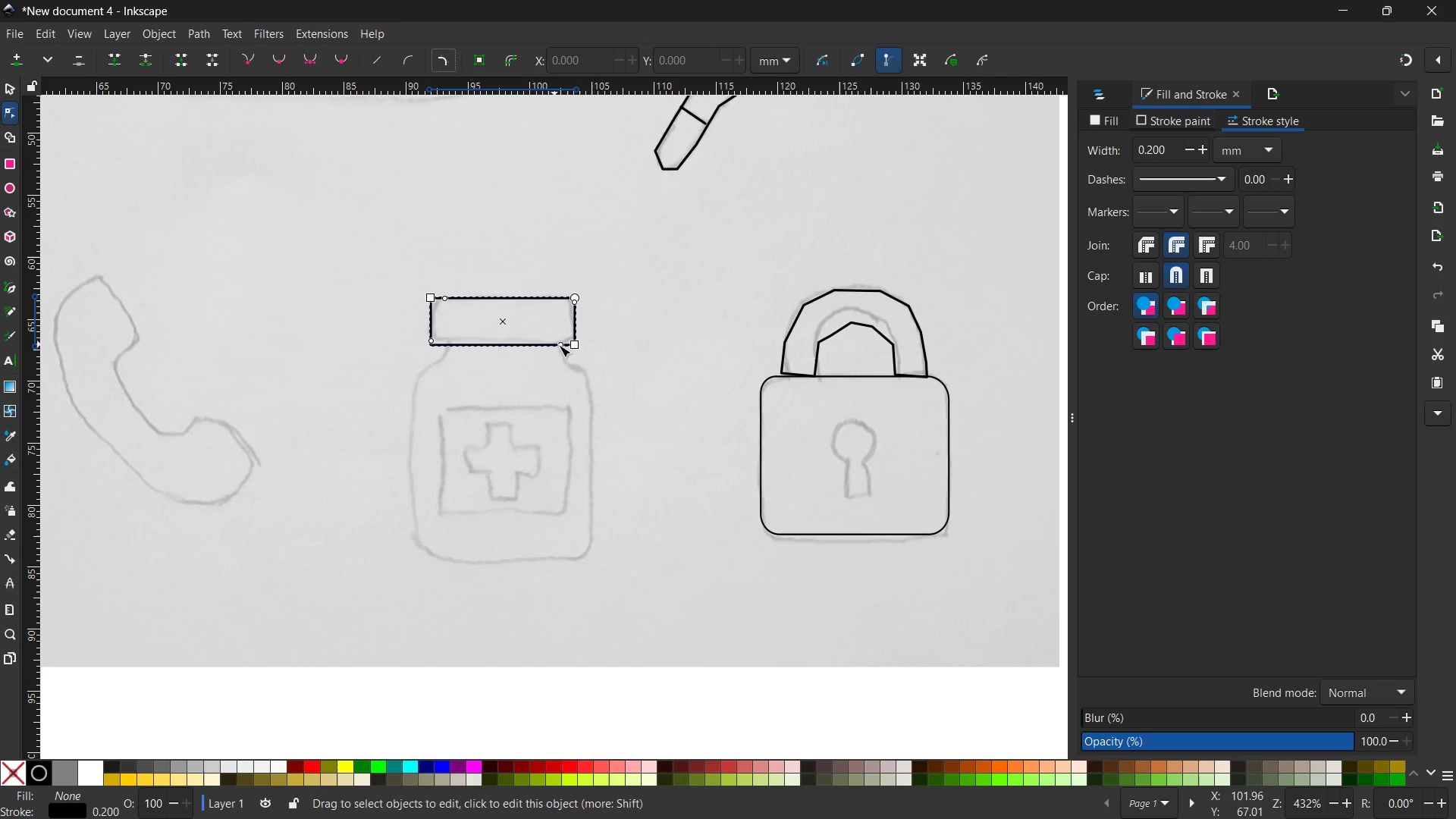 
left_click_drag(start_coordinate=[560, 345], to_coordinate=[557, 349])
 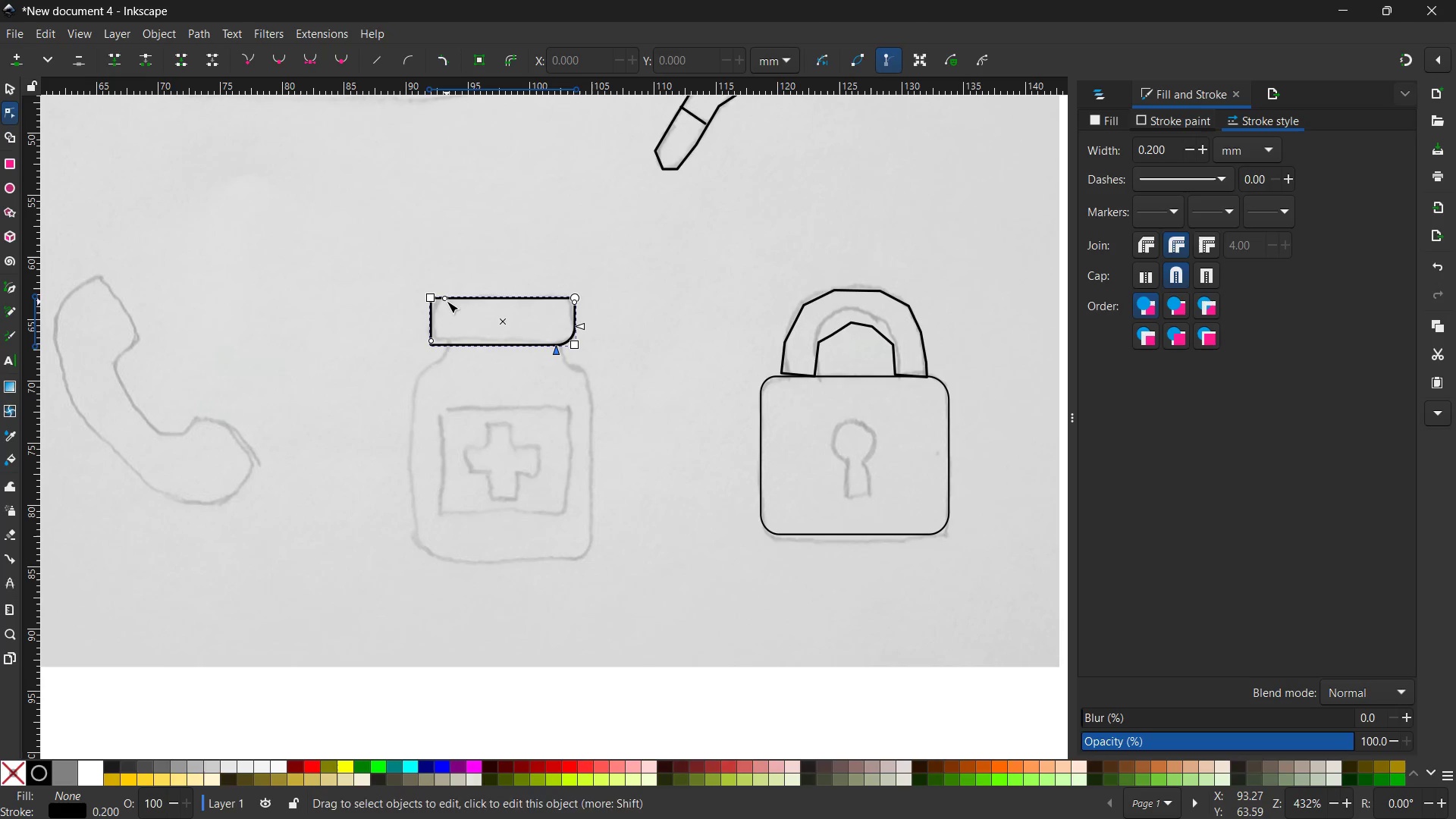 
left_click_drag(start_coordinate=[447, 300], to_coordinate=[451, 300])
 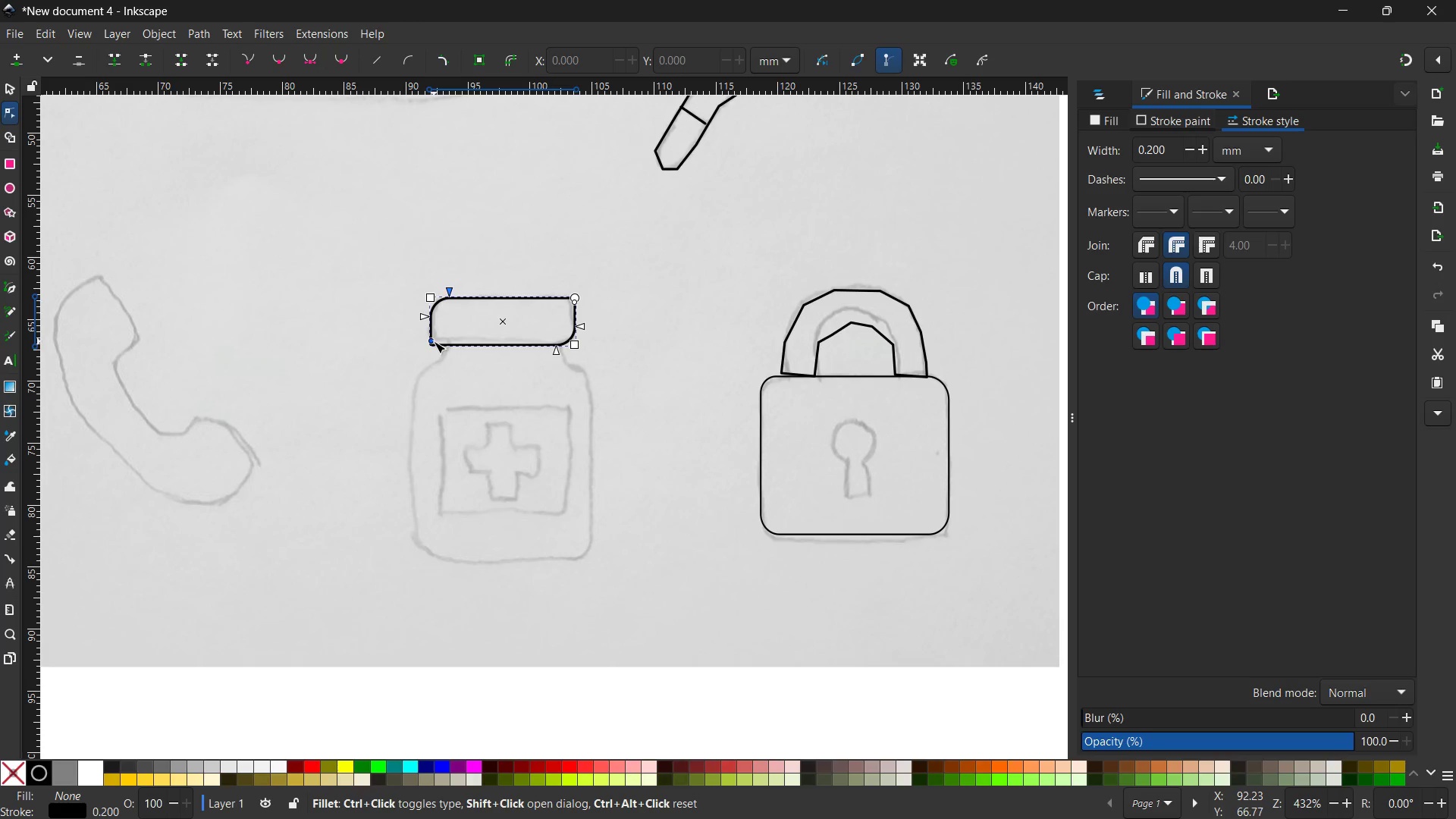 
left_click_drag(start_coordinate=[434, 341], to_coordinate=[430, 331])
 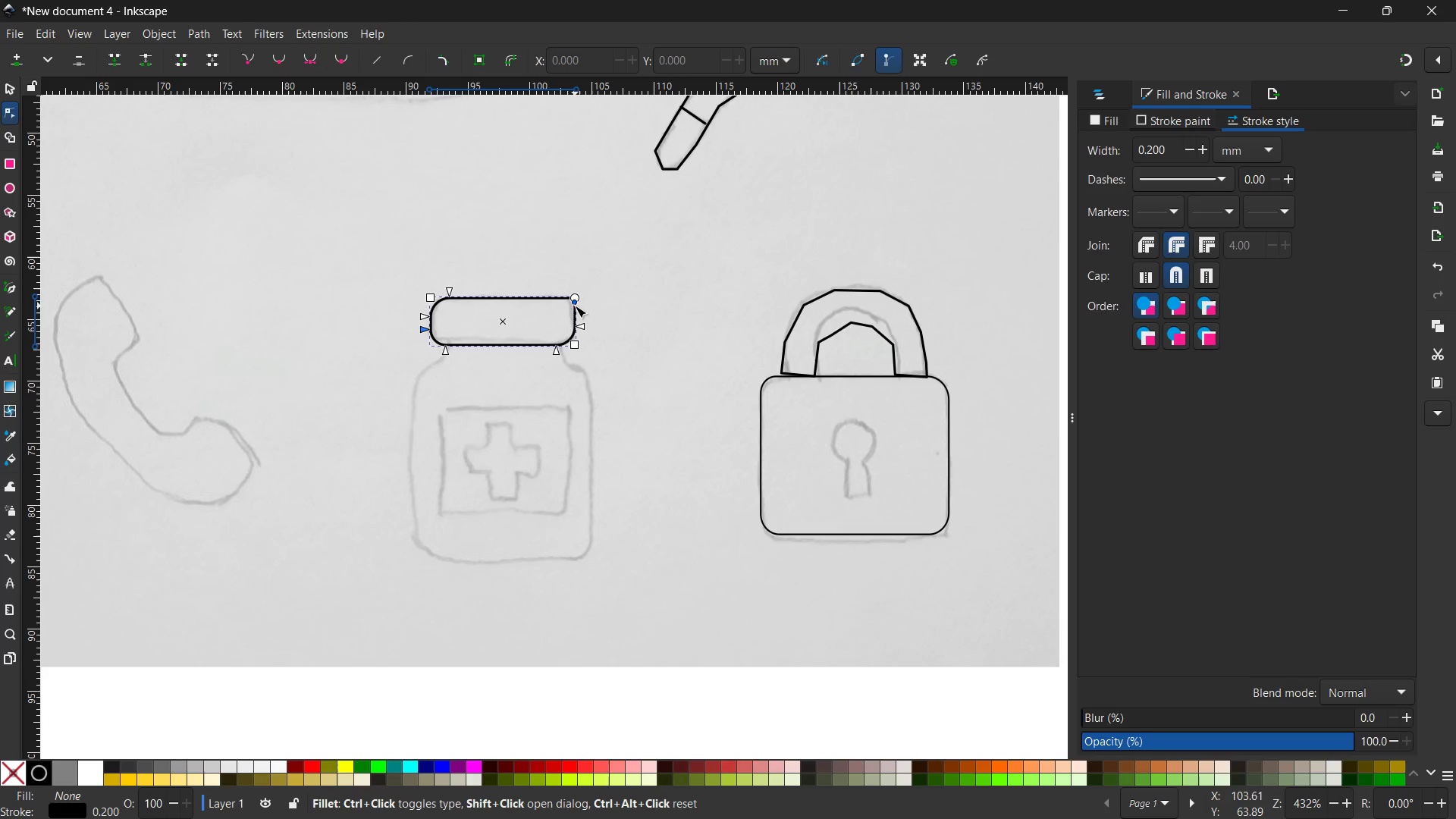 
left_click_drag(start_coordinate=[575, 306], to_coordinate=[577, 320])
 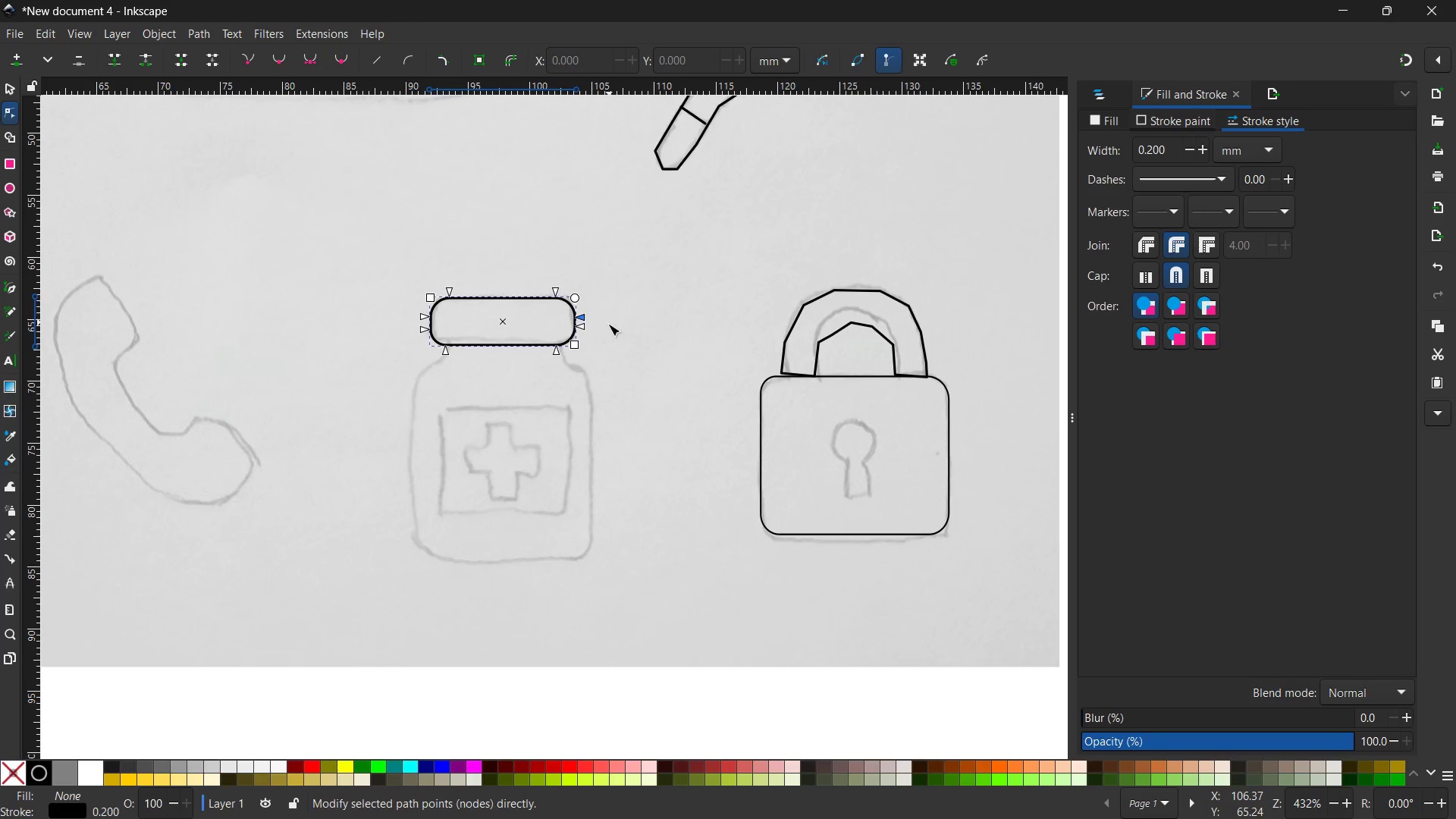 
left_click([601, 339])
 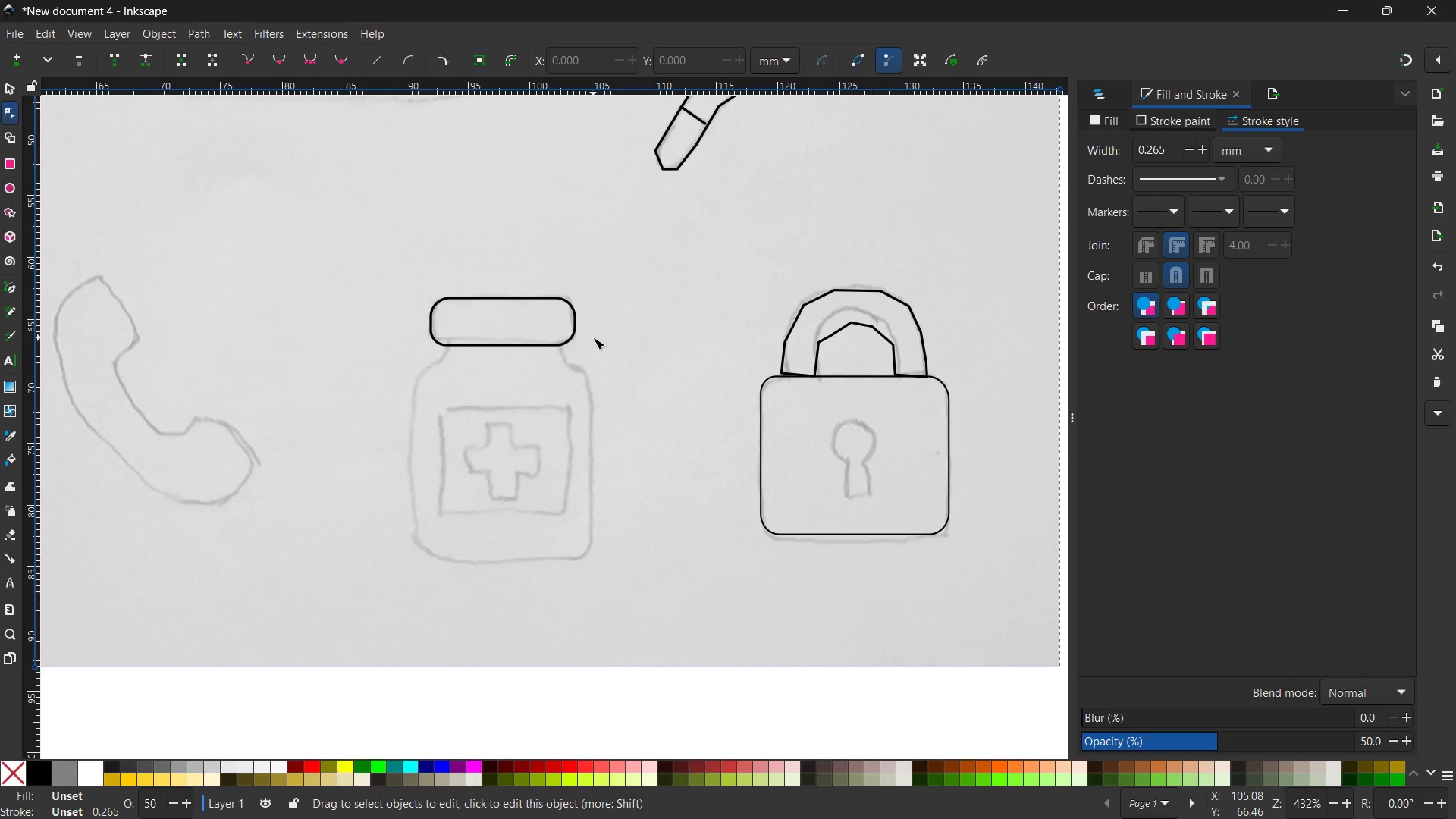 
wait(21.12)
 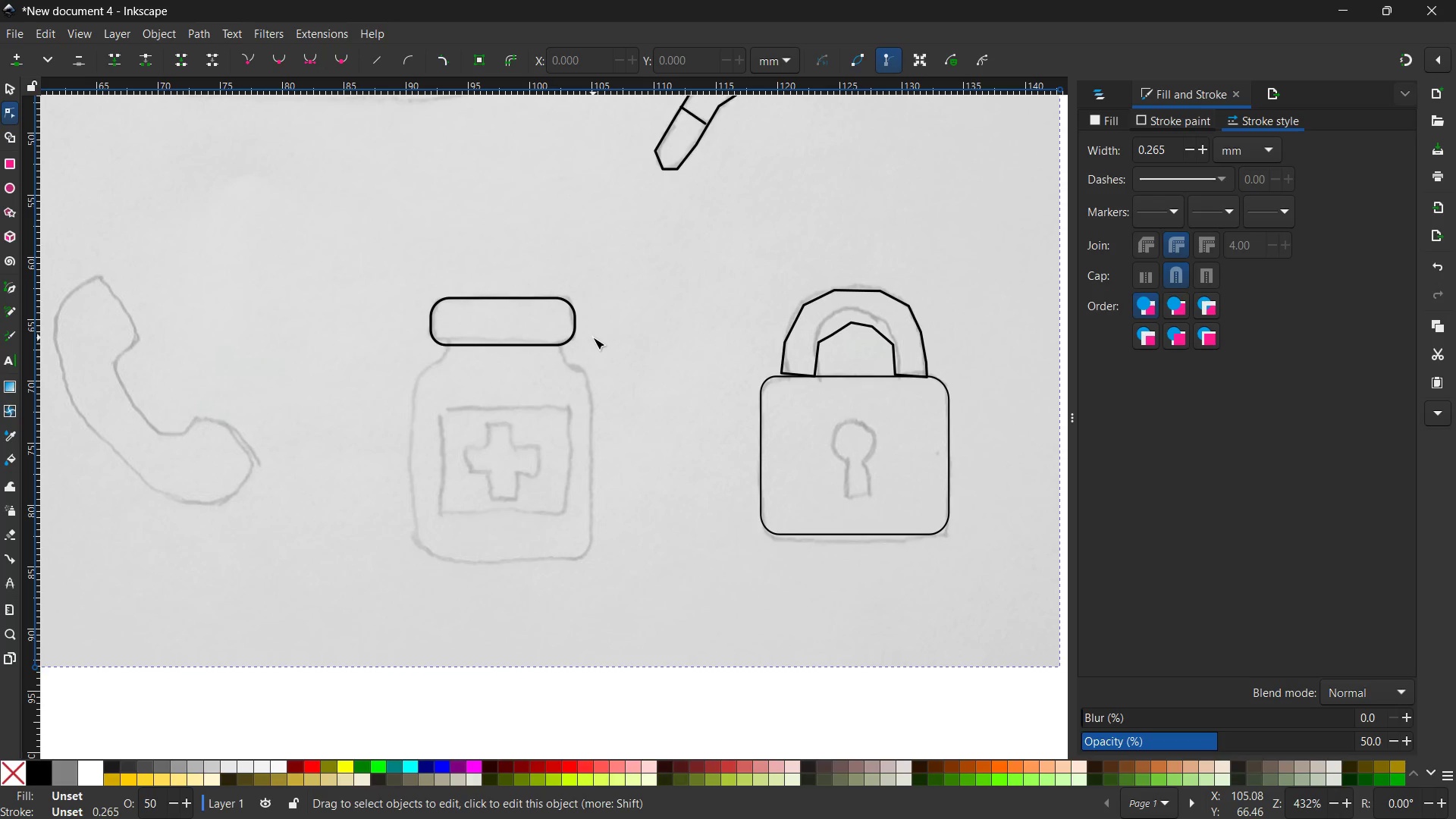 
mouse_move([11, 288])
 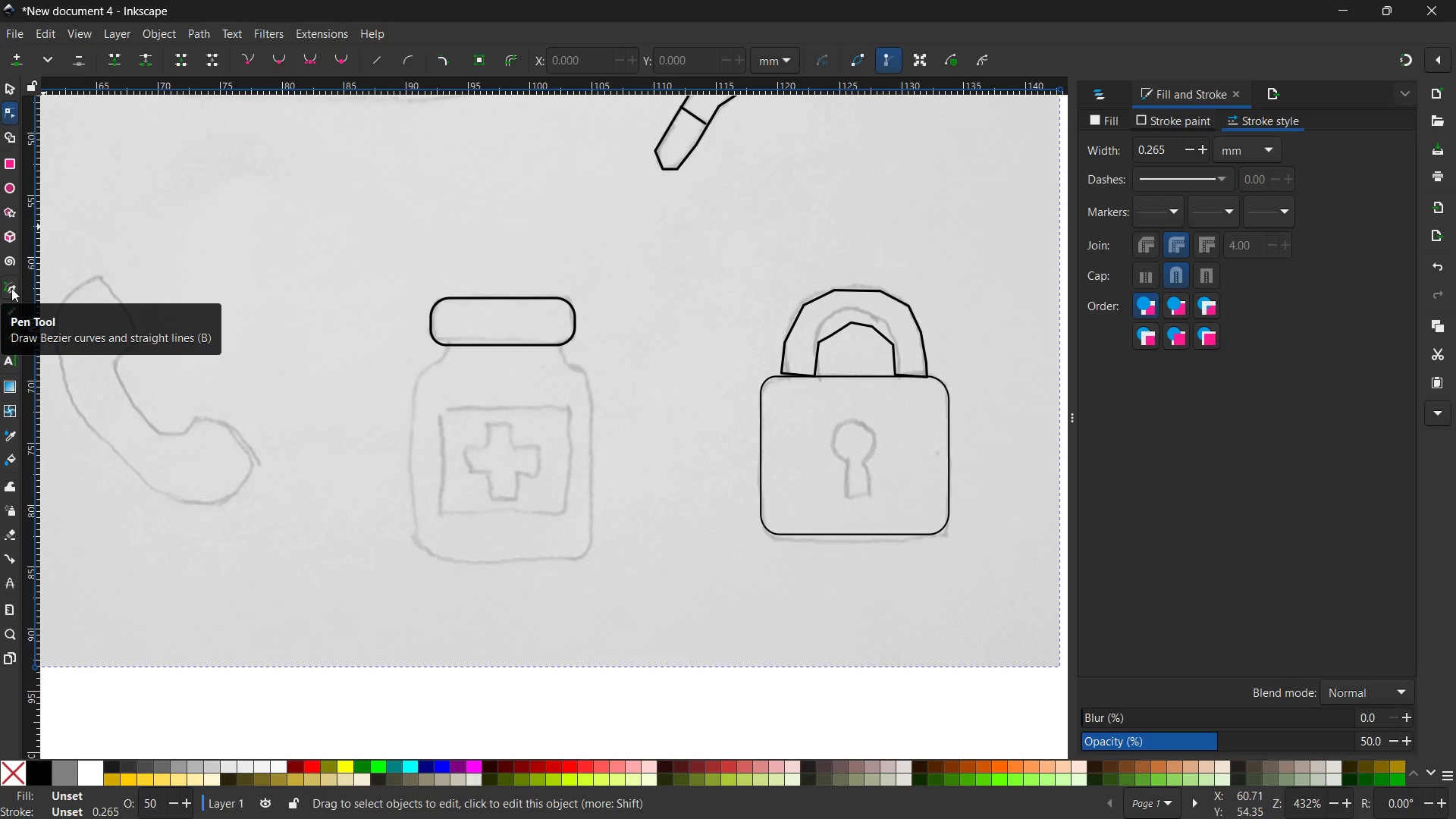 
left_click([11, 288])
 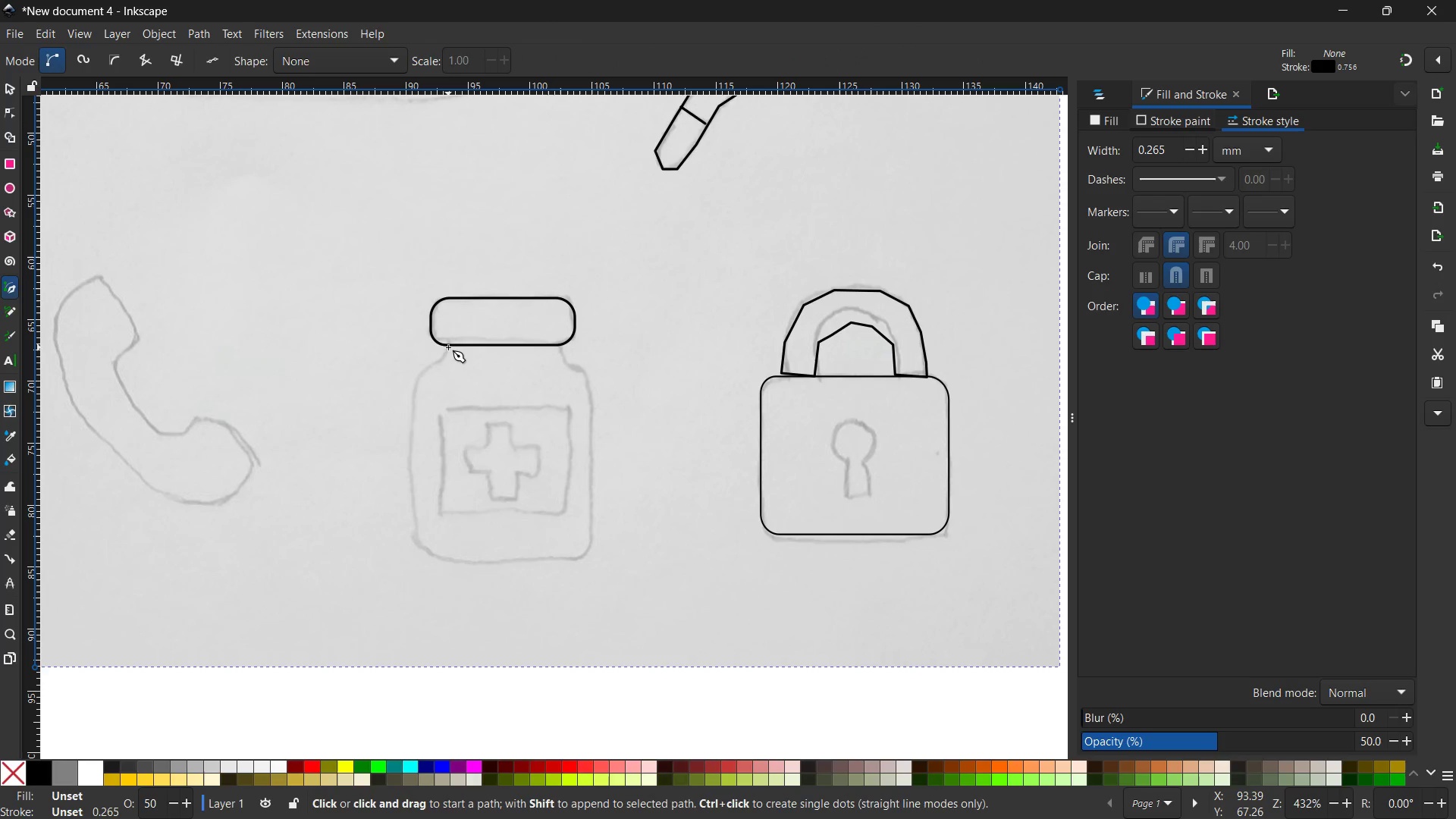 
left_click([448, 344])
 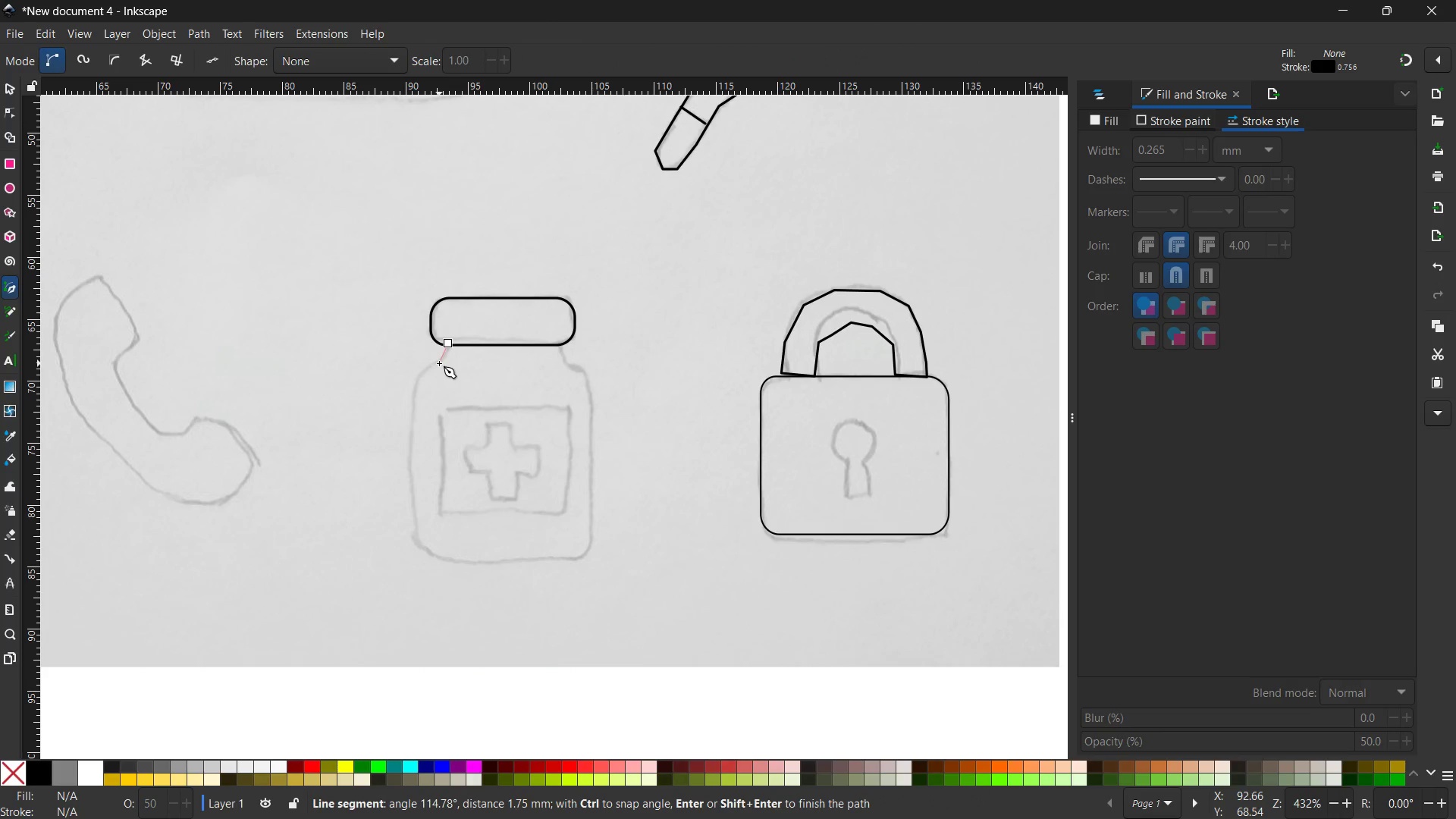 
left_click([439, 363])
 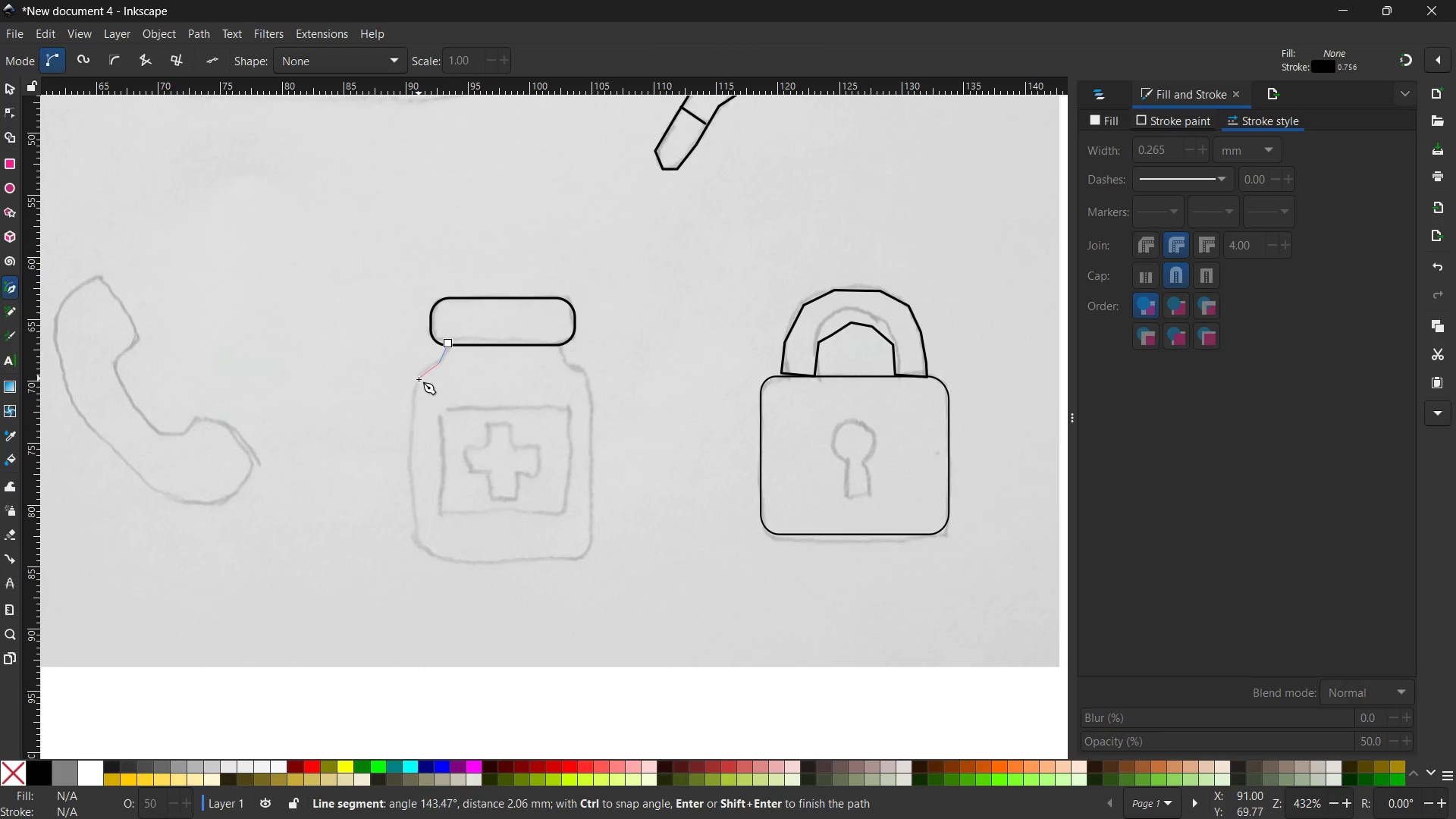 
left_click([419, 380])
 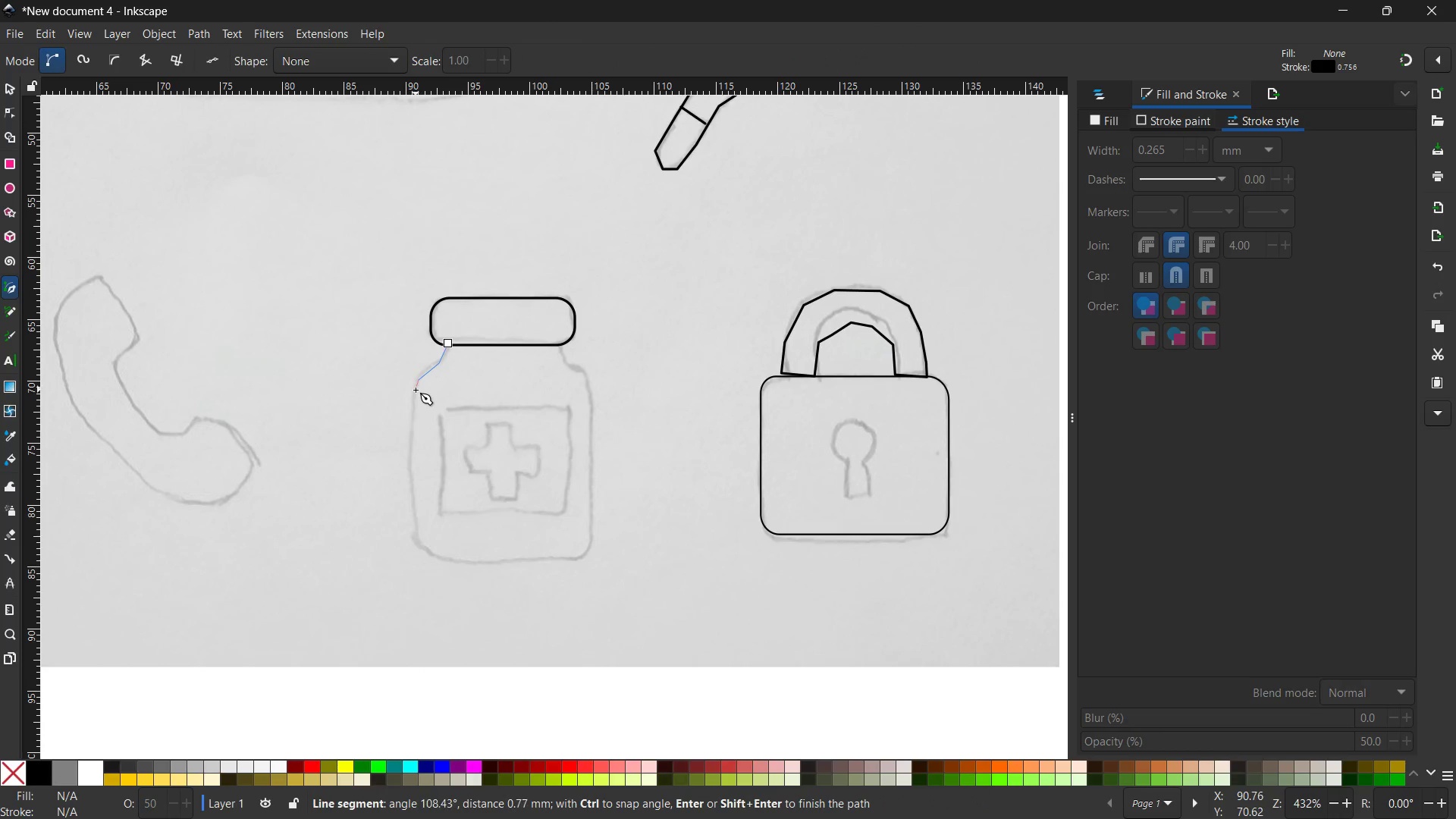 
left_click([414, 394])
 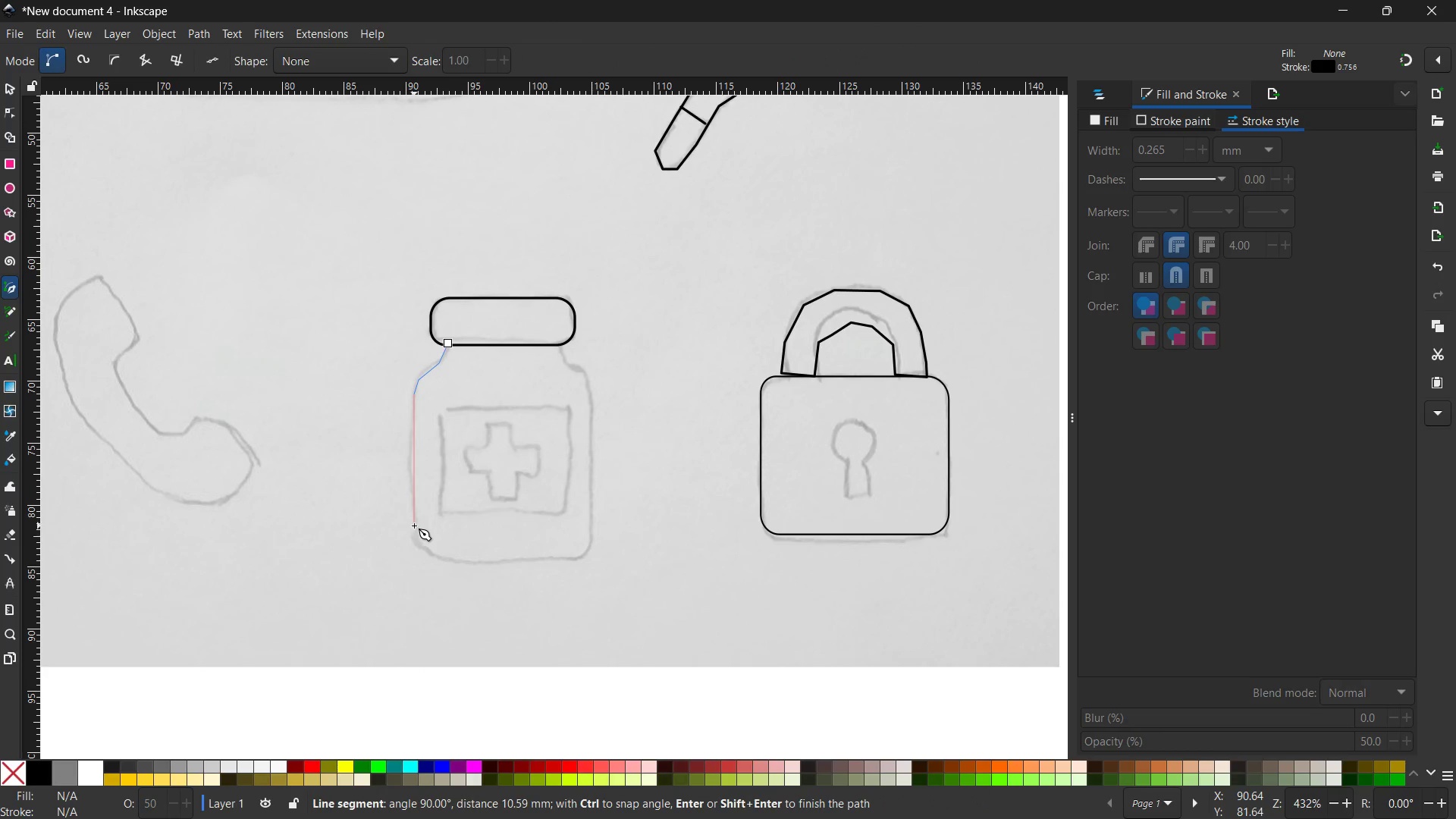 
left_click([414, 526])
 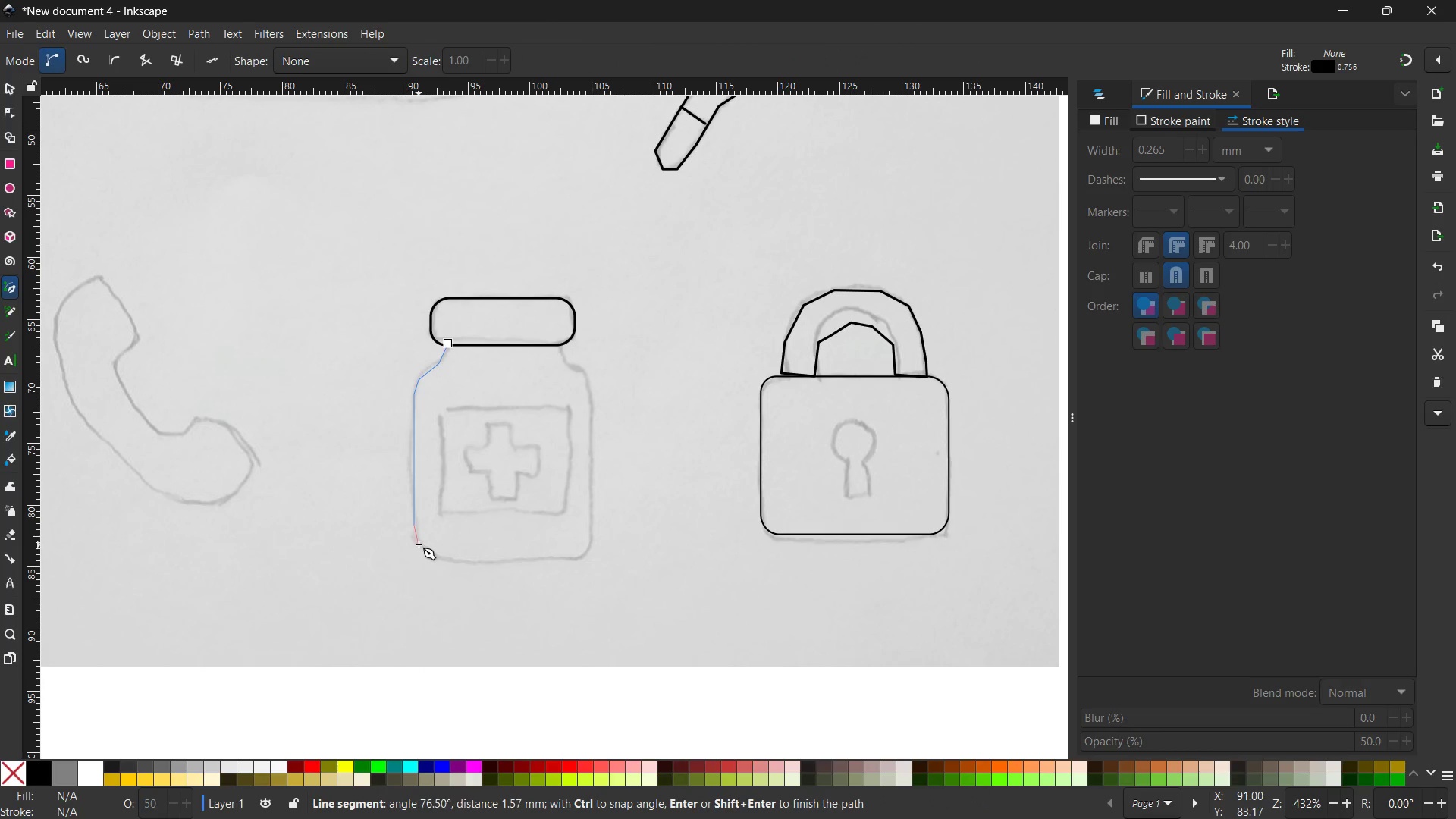 
left_click([419, 544])
 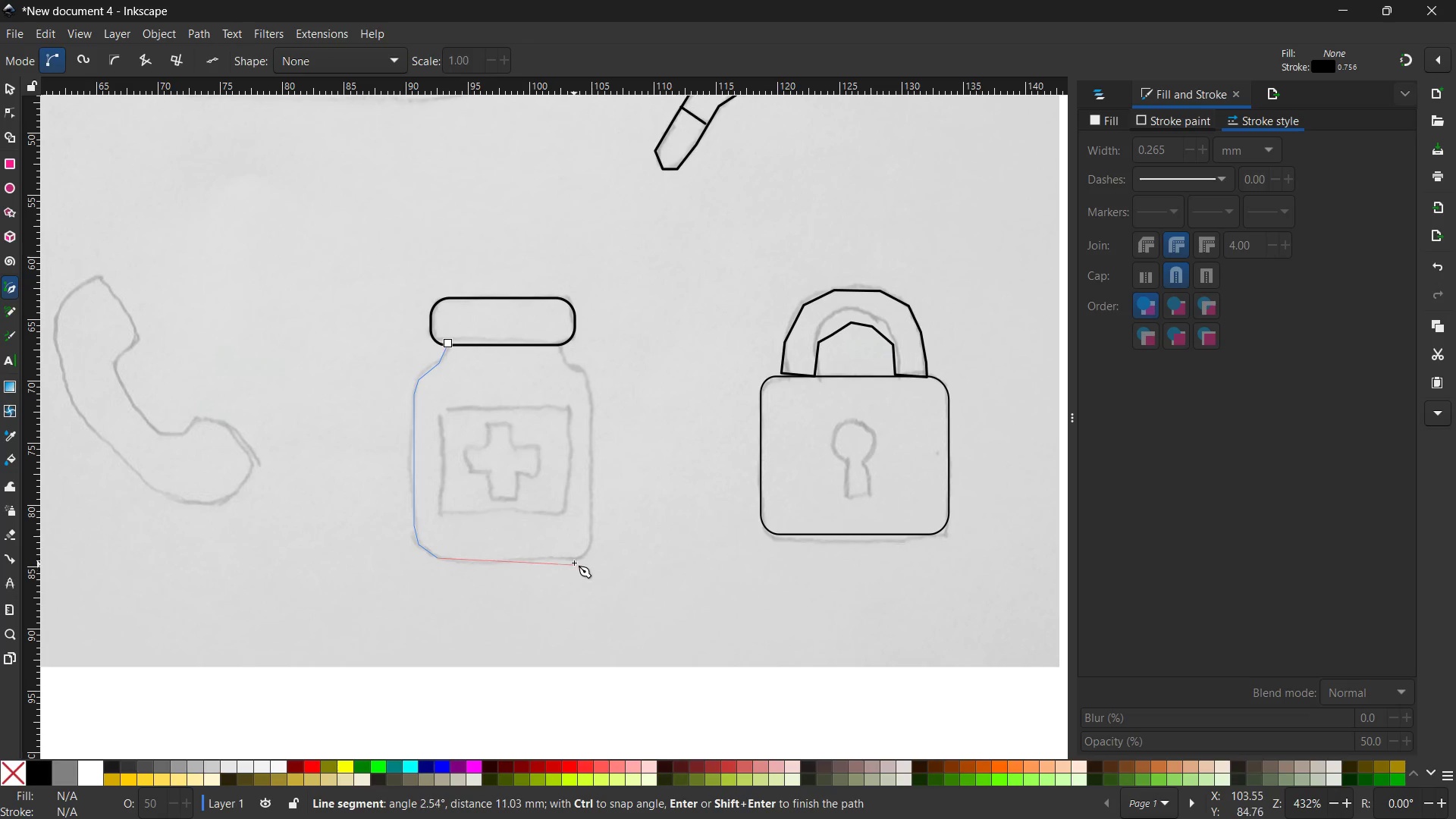 
left_click([573, 558])
 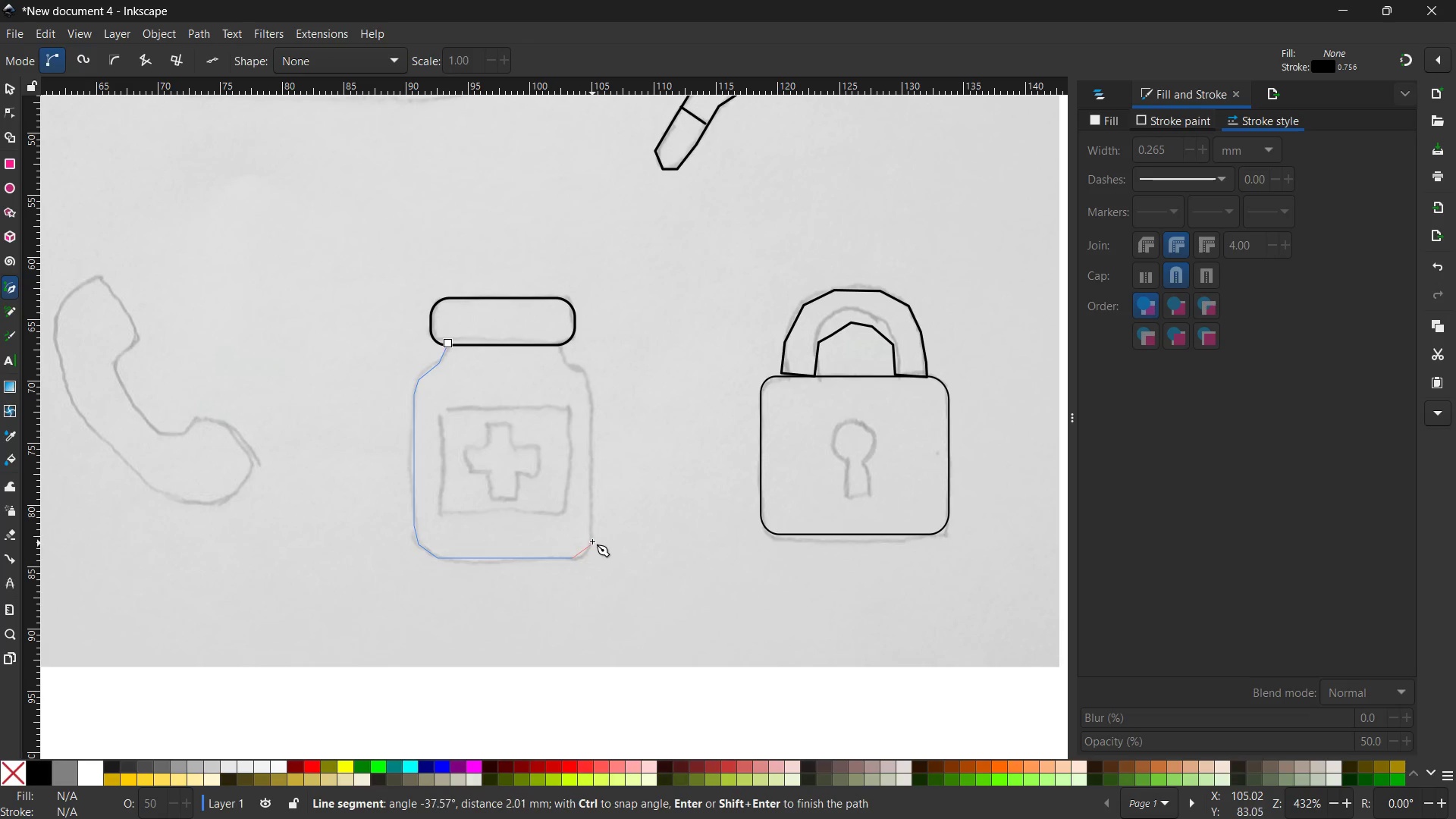 
left_click([592, 541])
 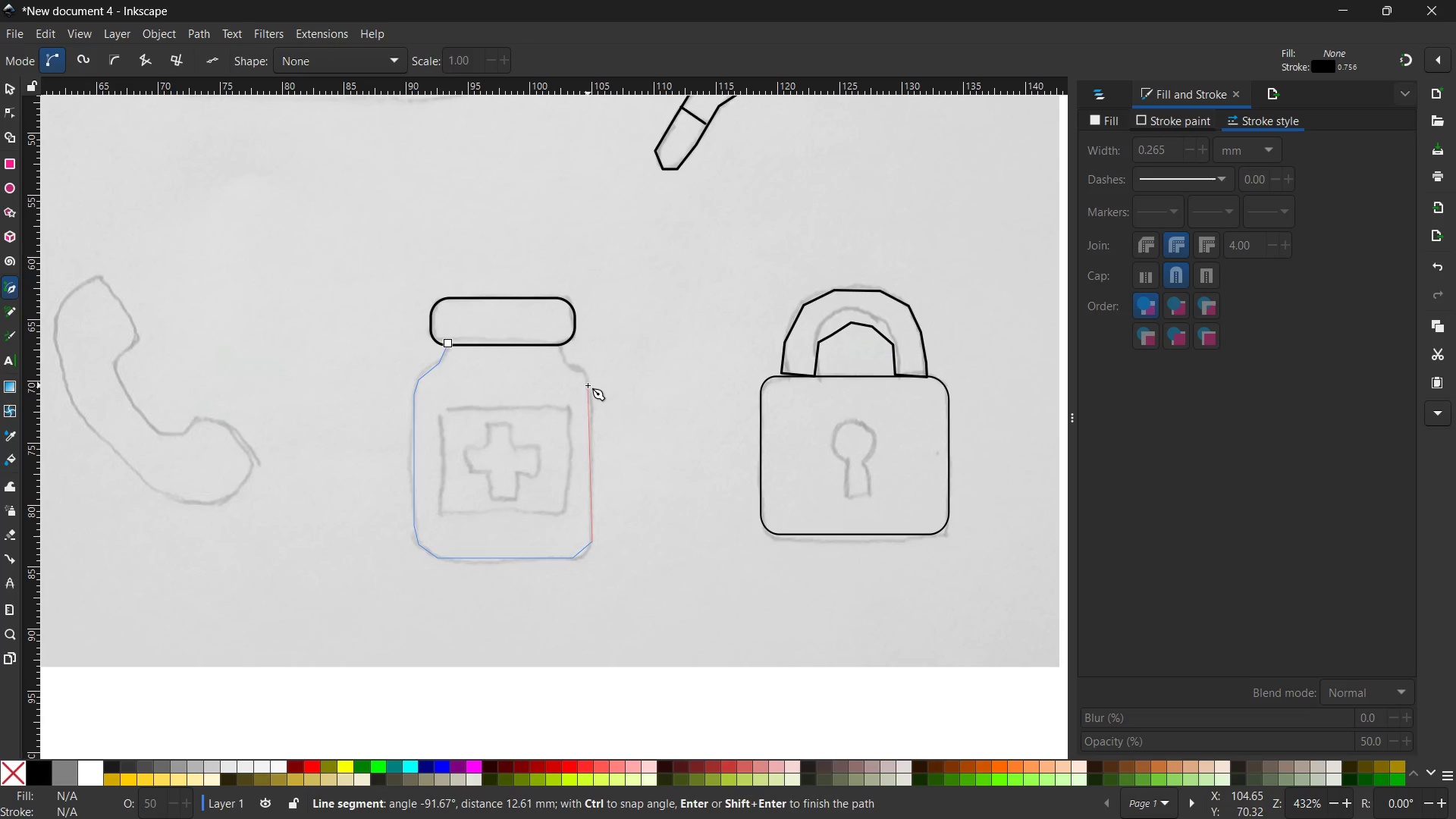 
left_click([589, 389])